 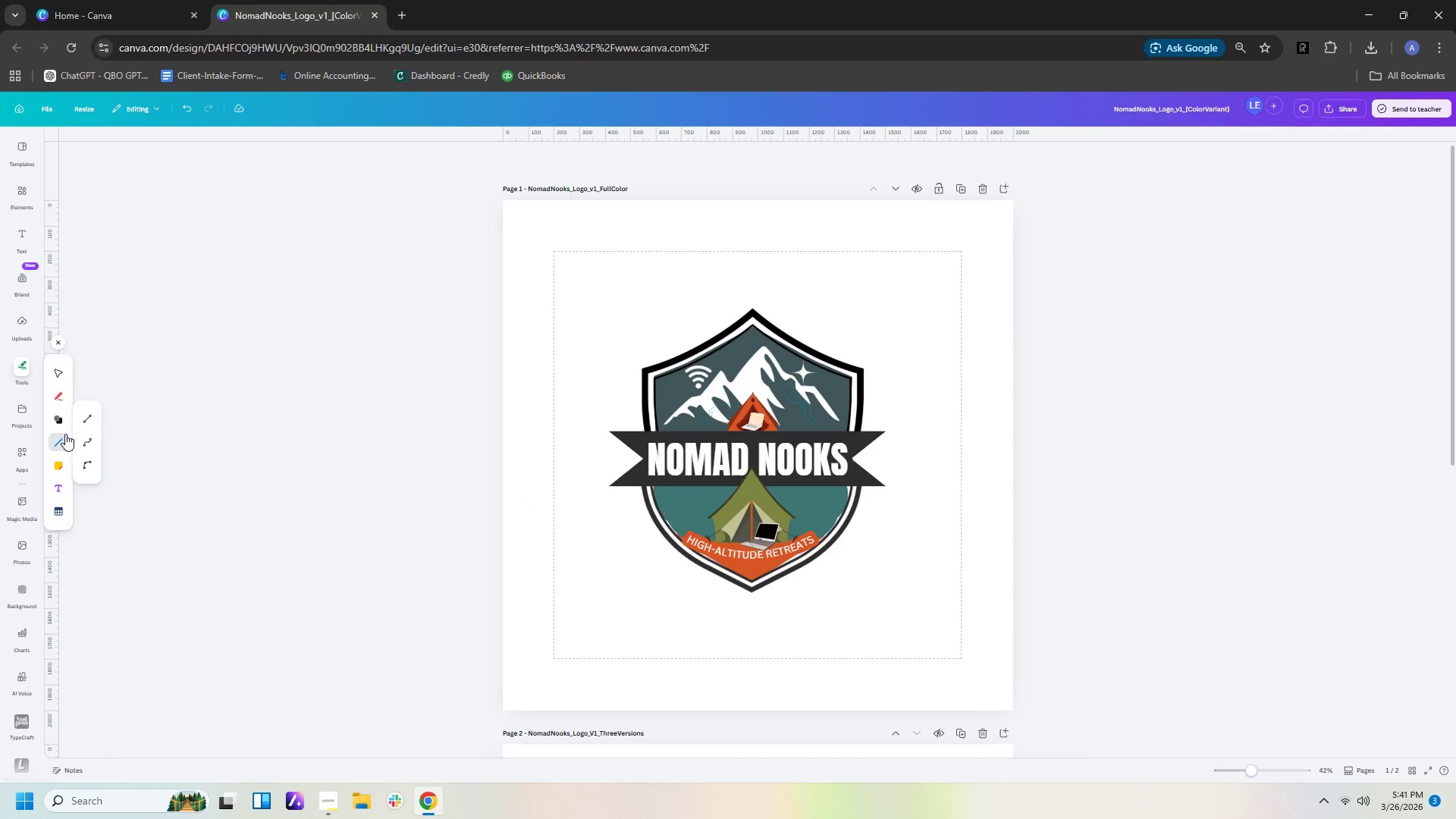 
left_click([87, 426])
 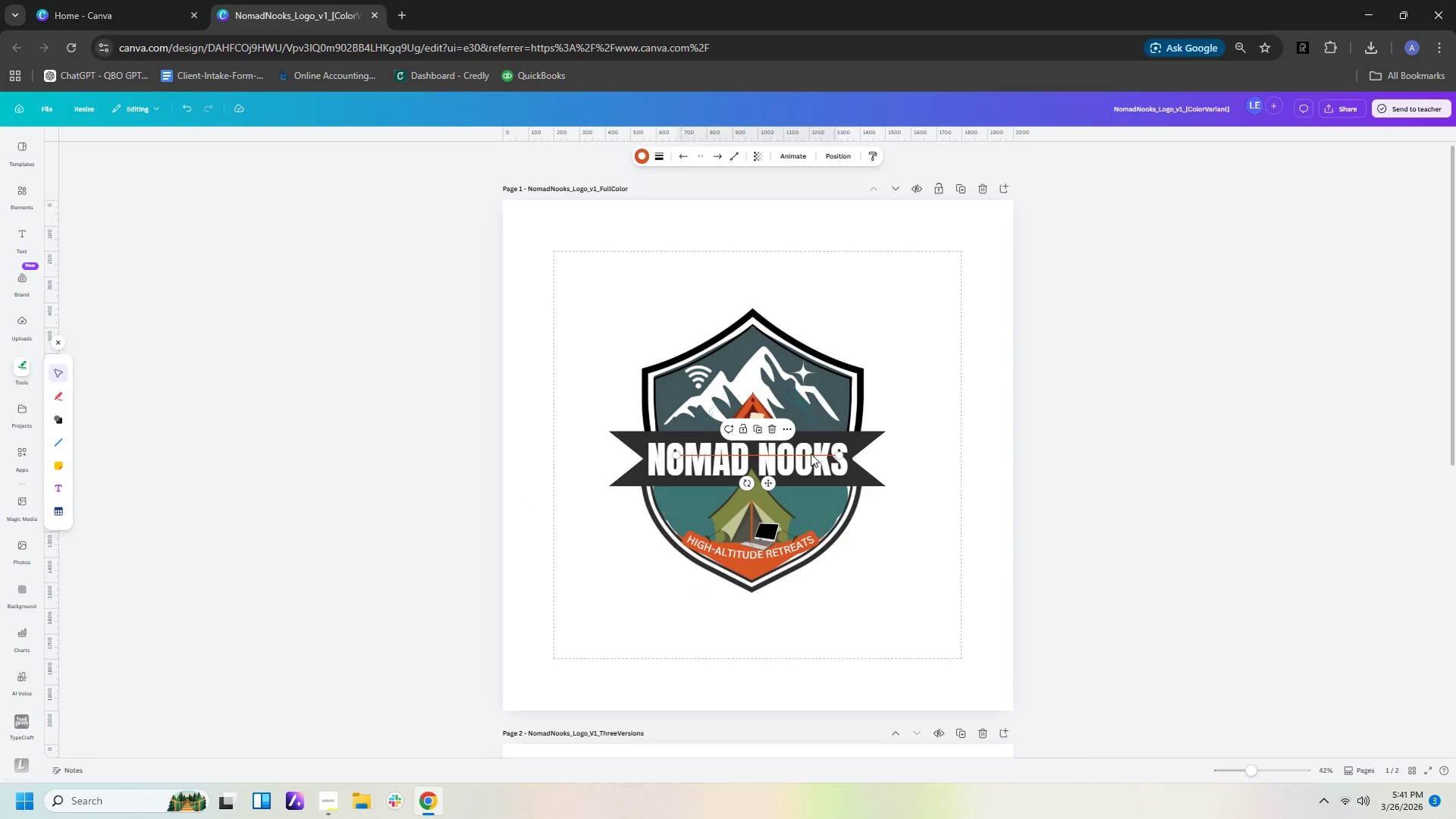 
left_click_drag(start_coordinate=[810, 453], to_coordinate=[802, 507])
 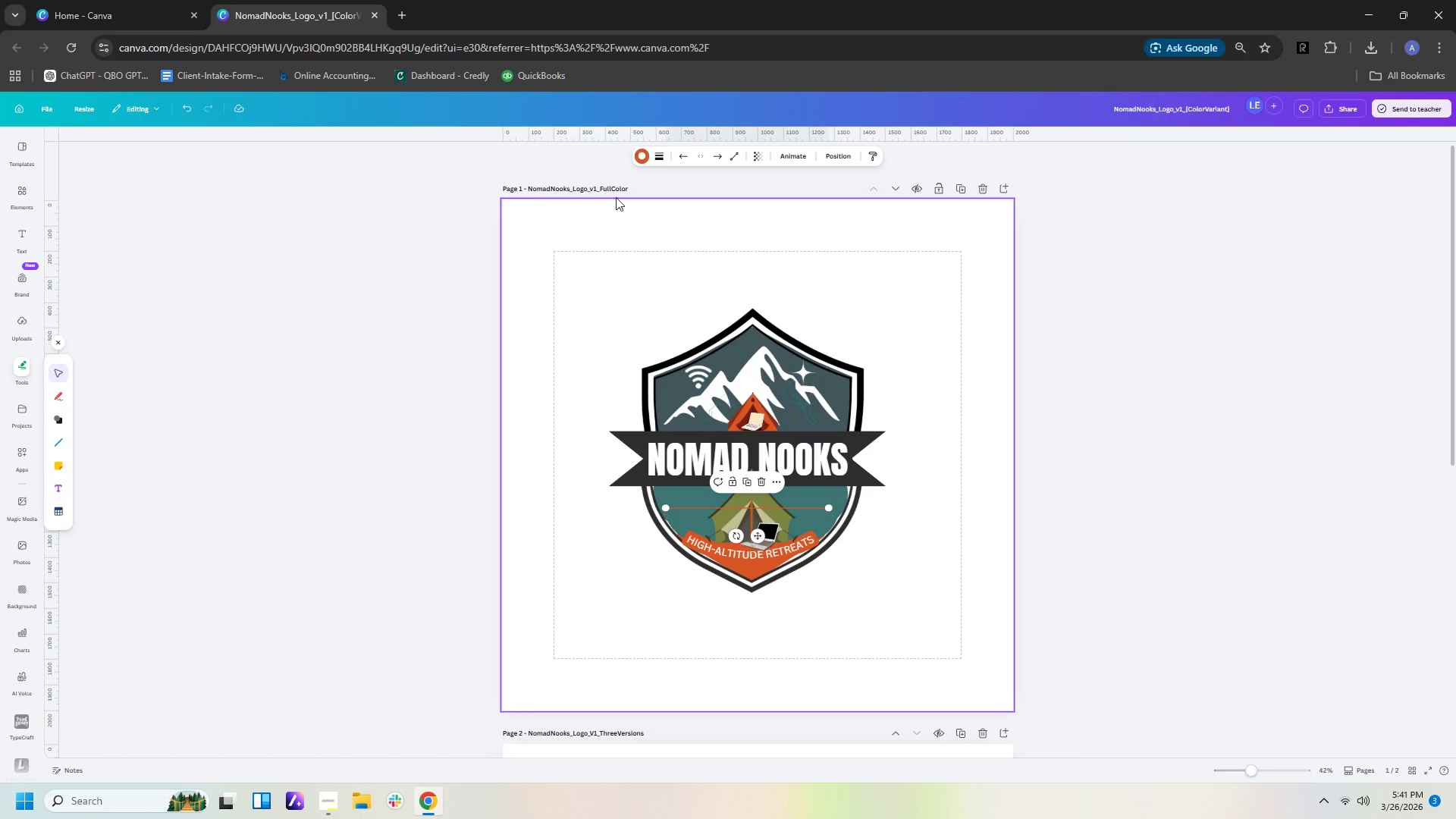 
left_click([661, 158])
 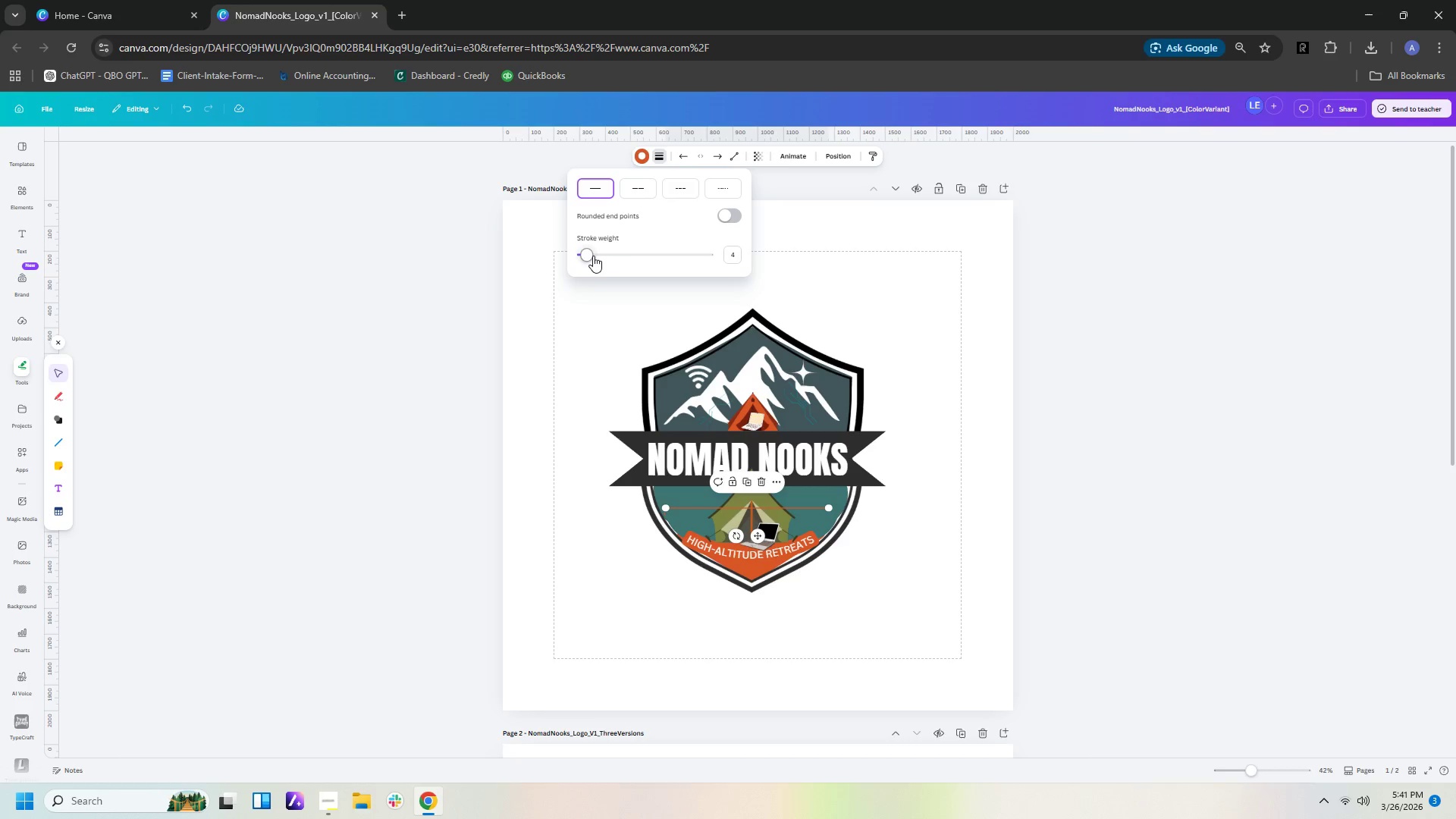 
left_click_drag(start_coordinate=[590, 253], to_coordinate=[600, 255])
 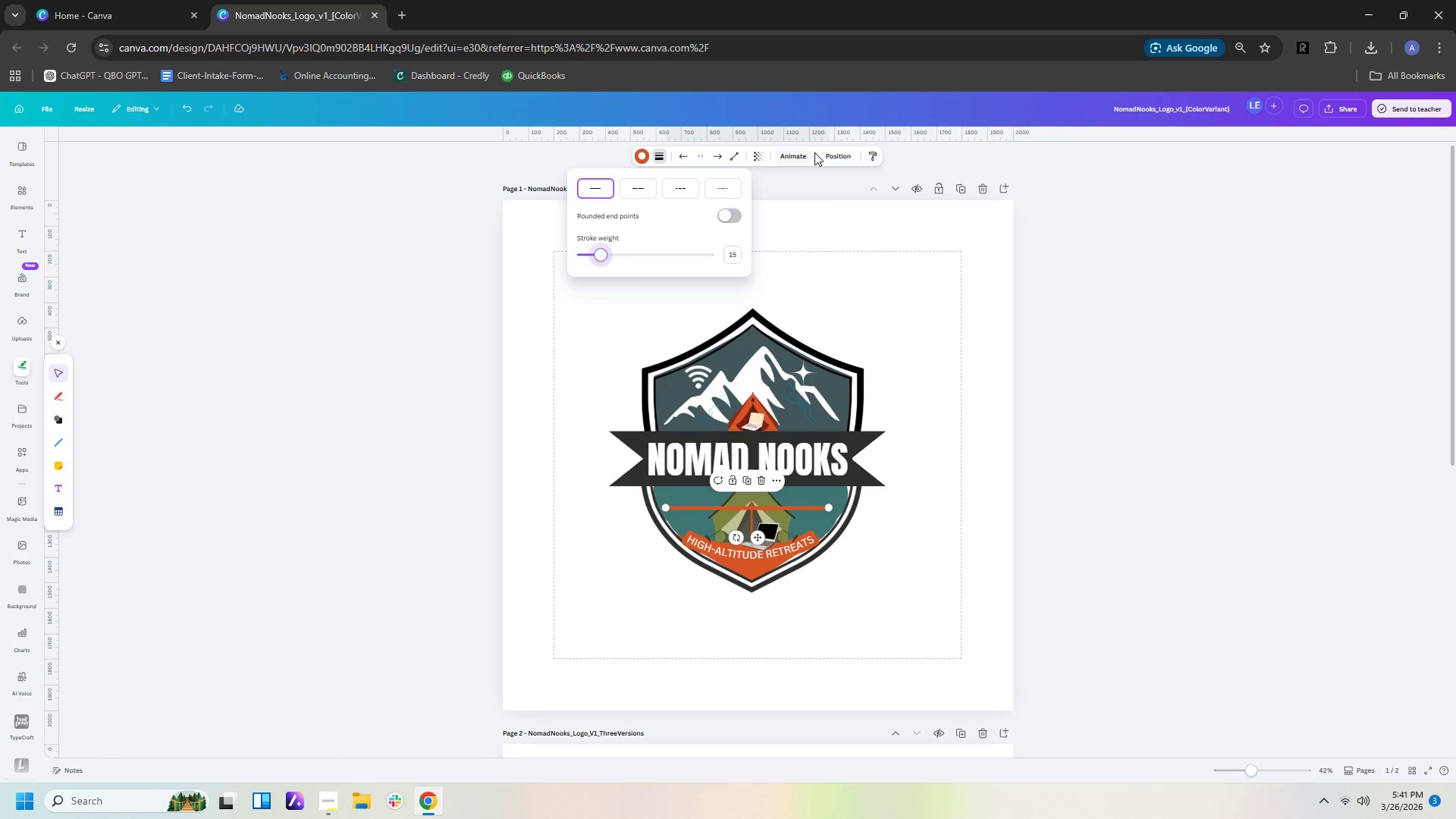 
left_click([830, 158])
 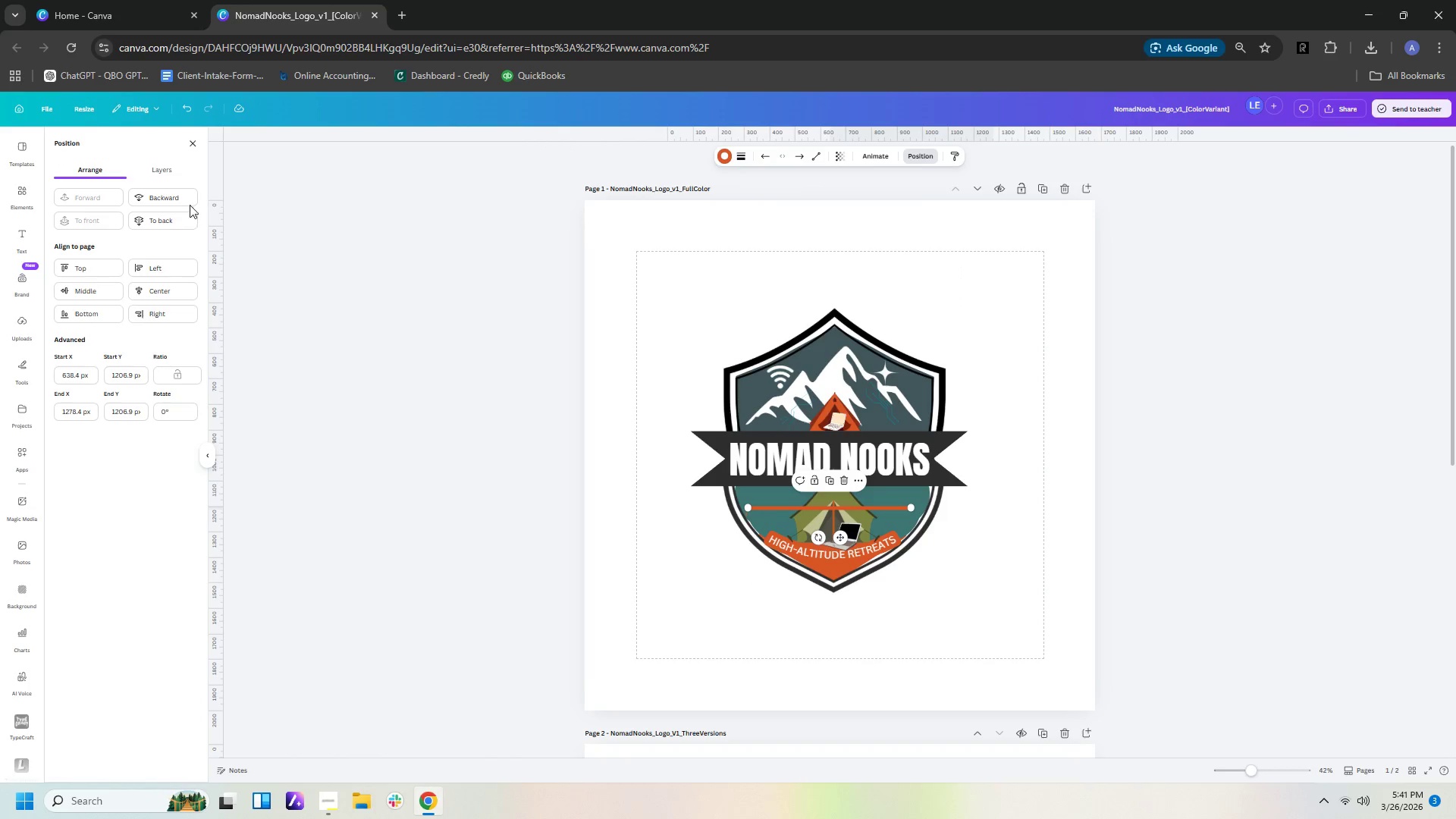 
left_click([187, 198])
 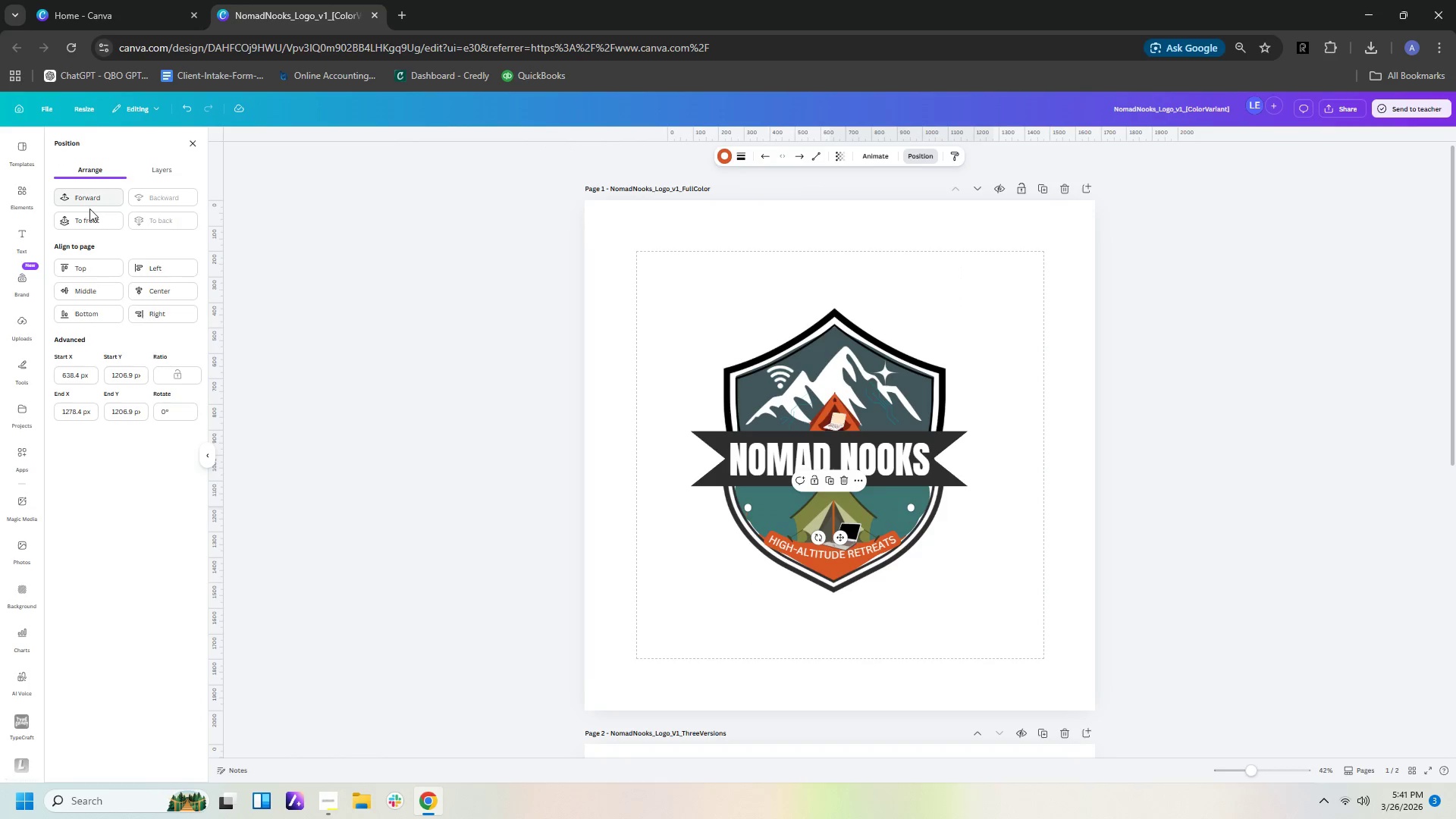 
left_click([98, 198])
 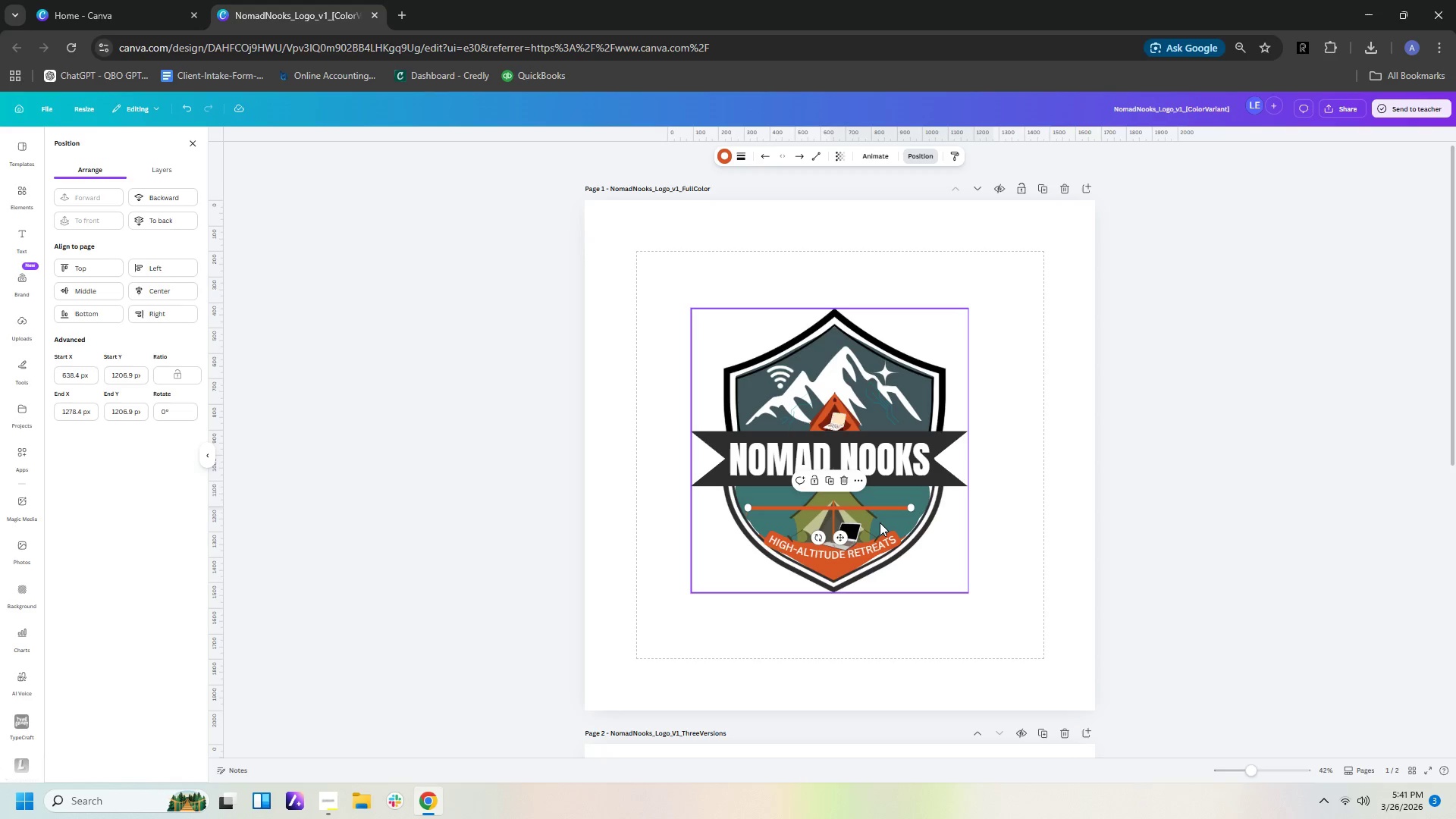 
left_click([864, 519])
 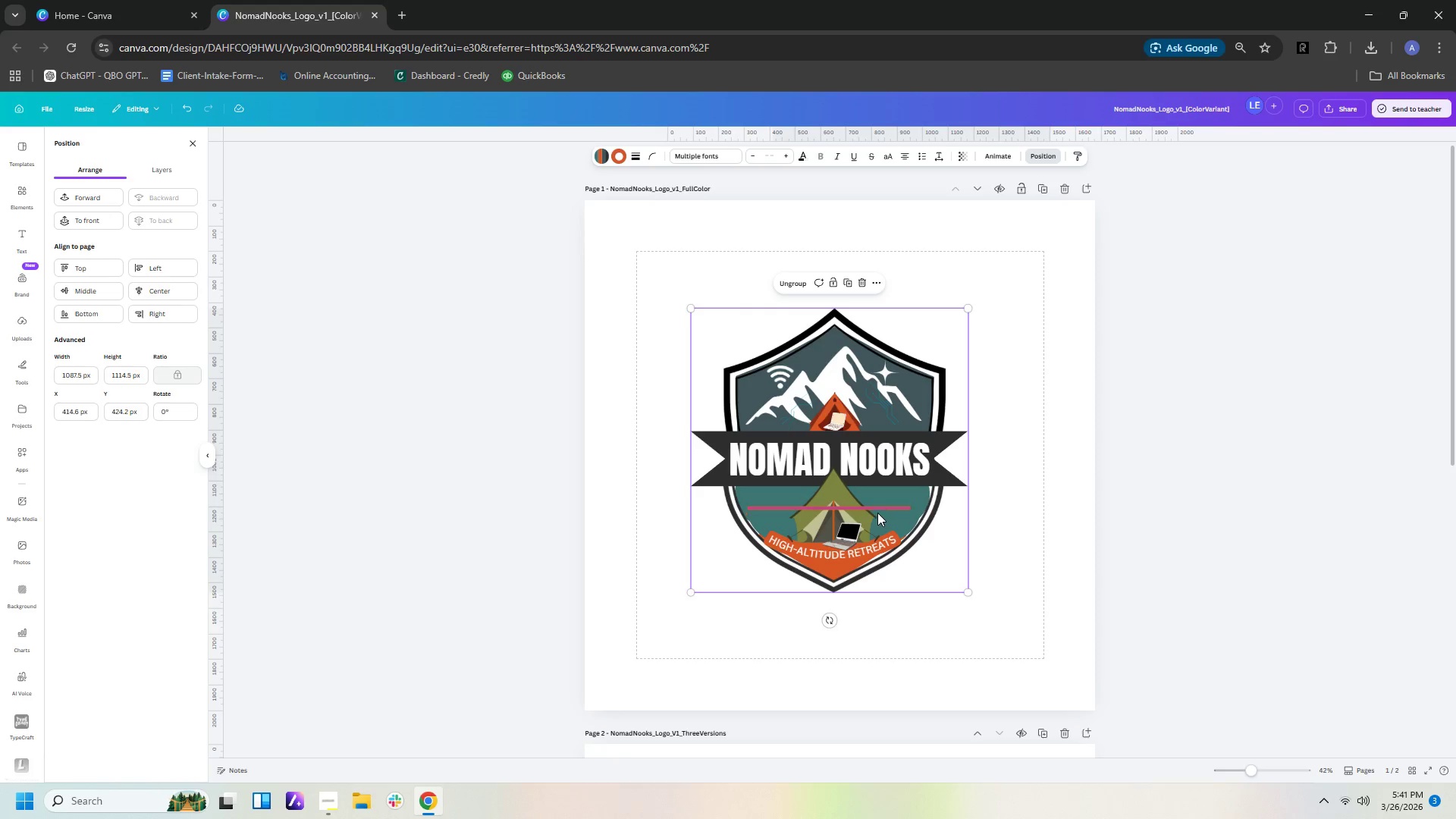 
left_click([935, 516])
 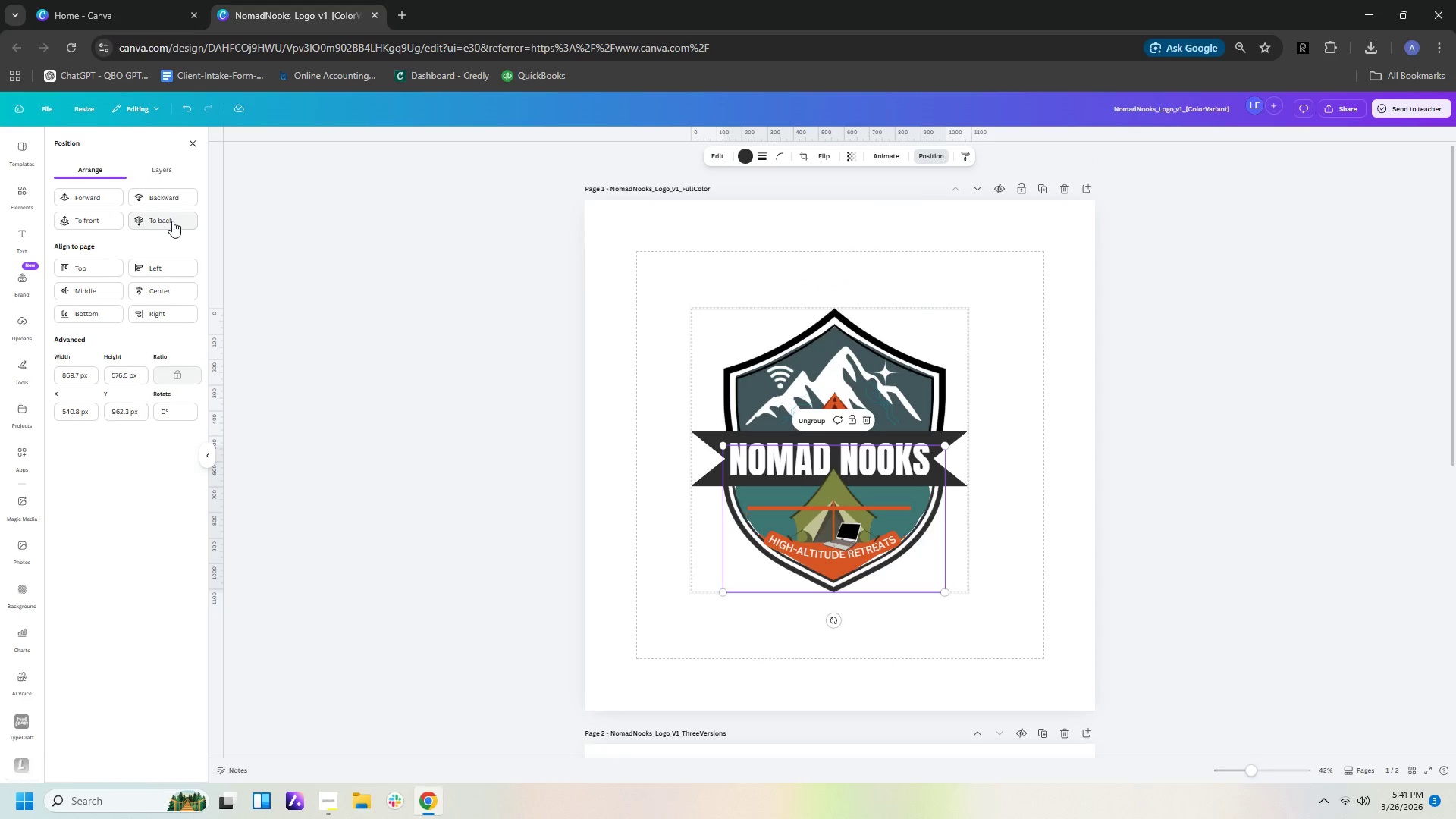 
left_click([177, 199])
 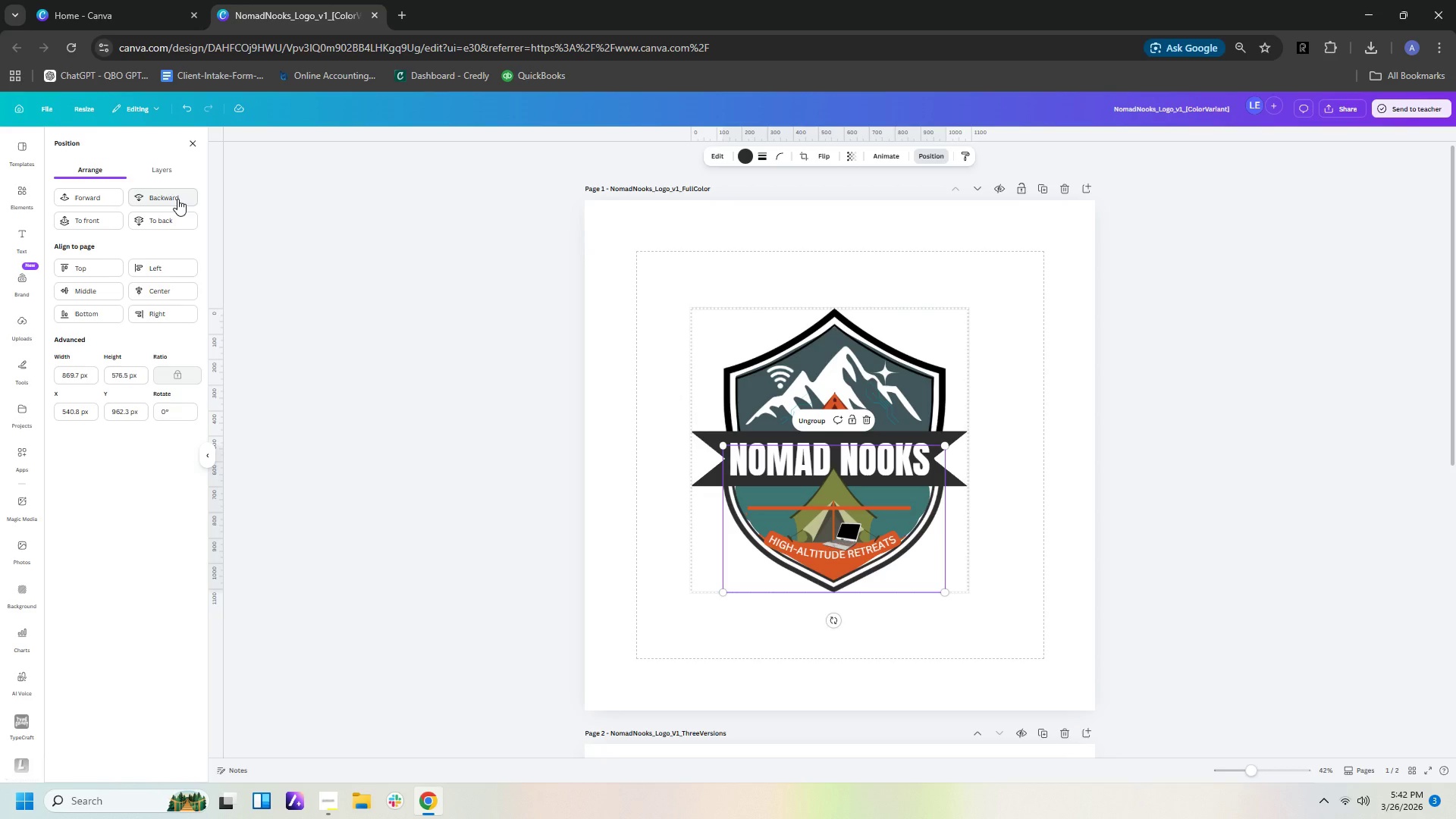 
left_click([177, 199])
 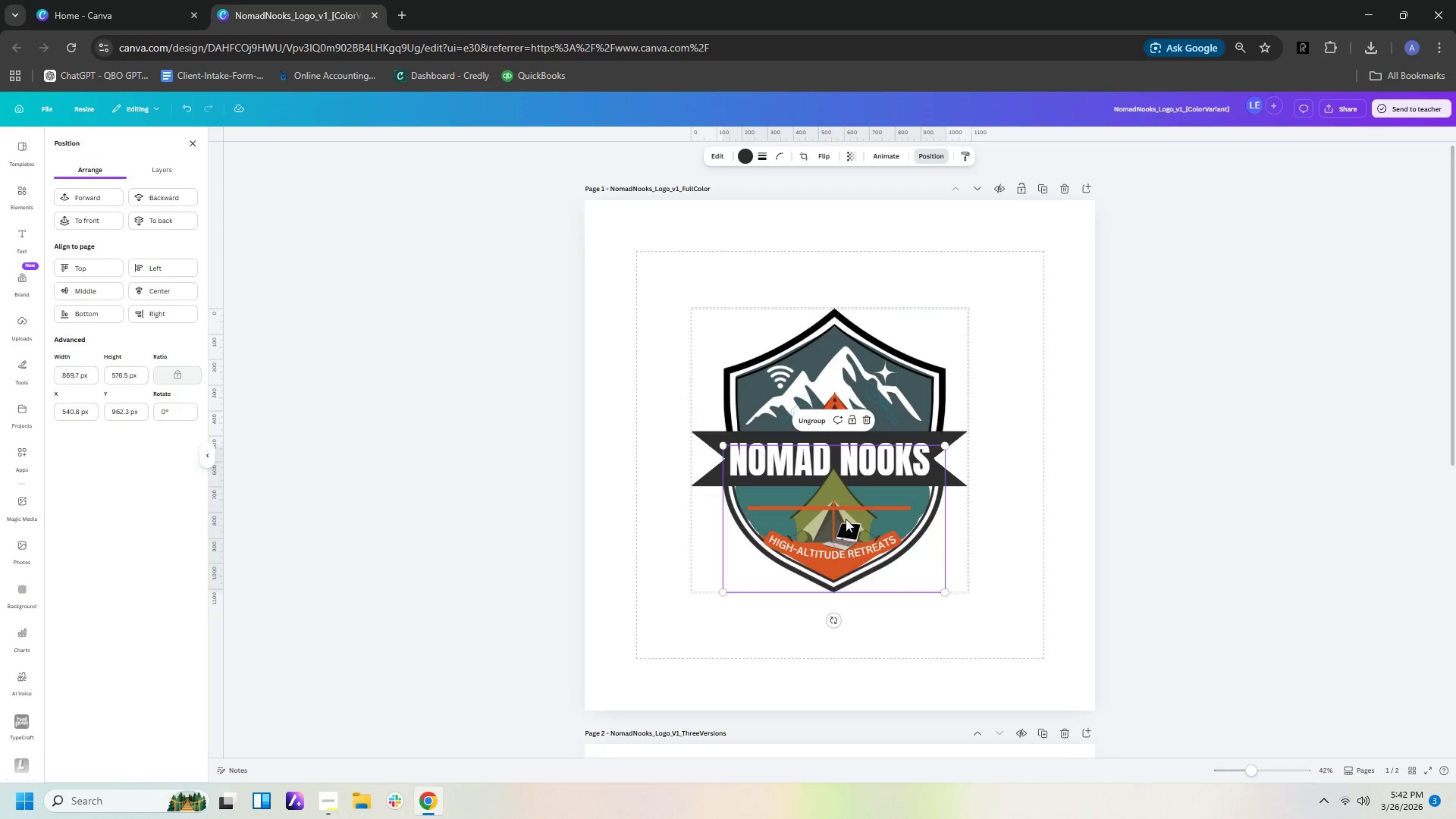 
left_click([846, 507])
 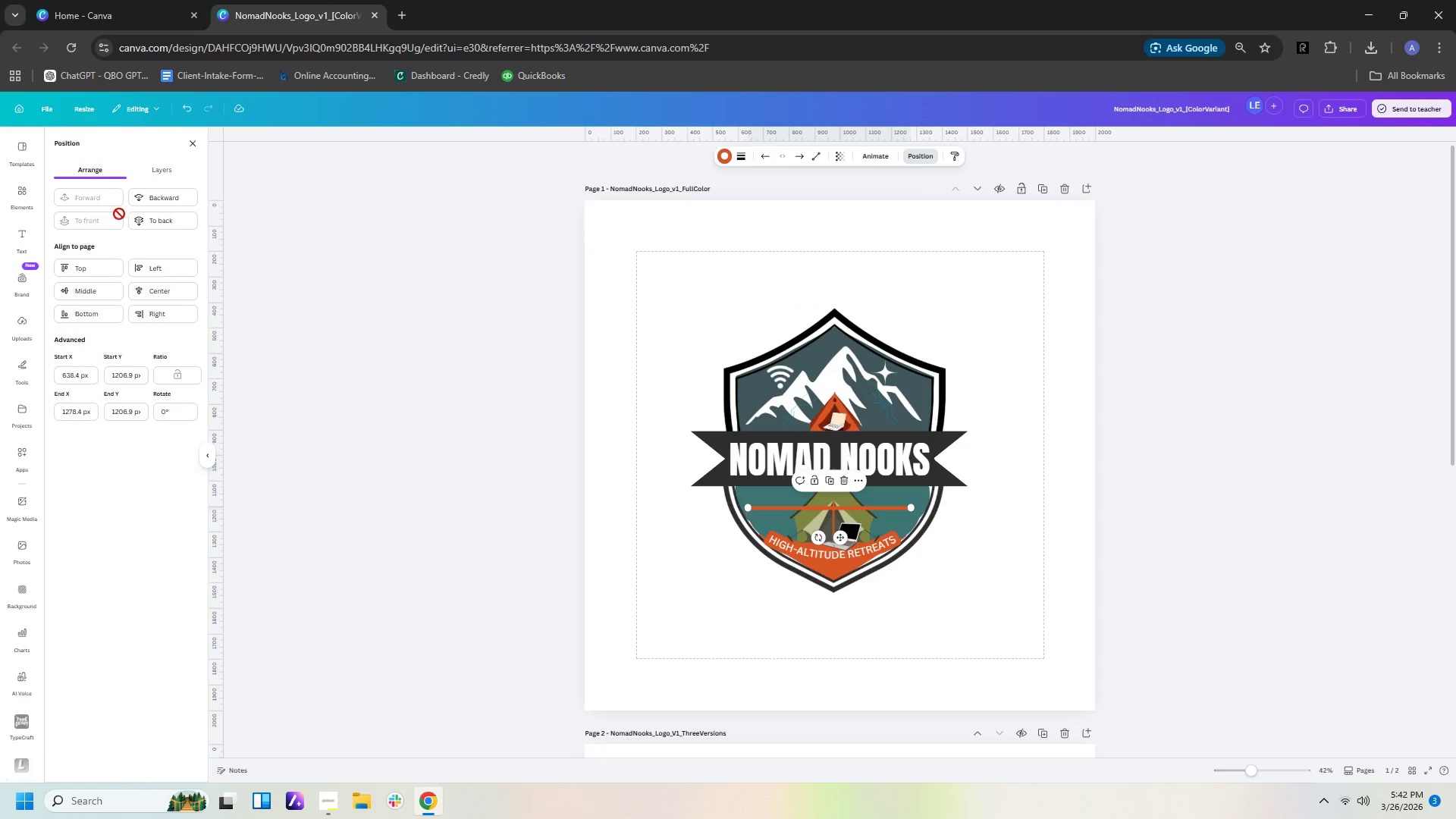 
left_click([155, 198])
 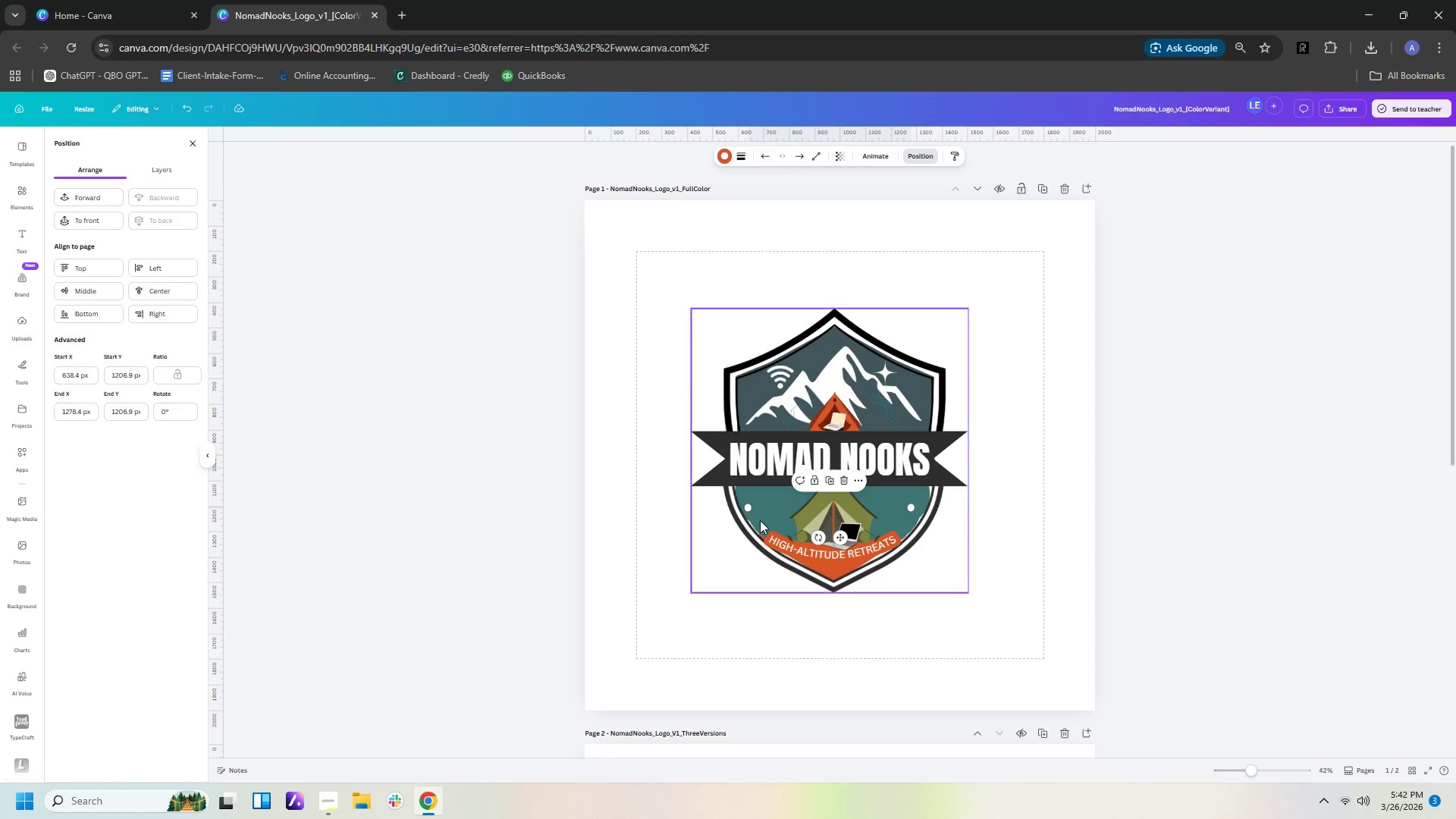 
left_click([765, 526])
 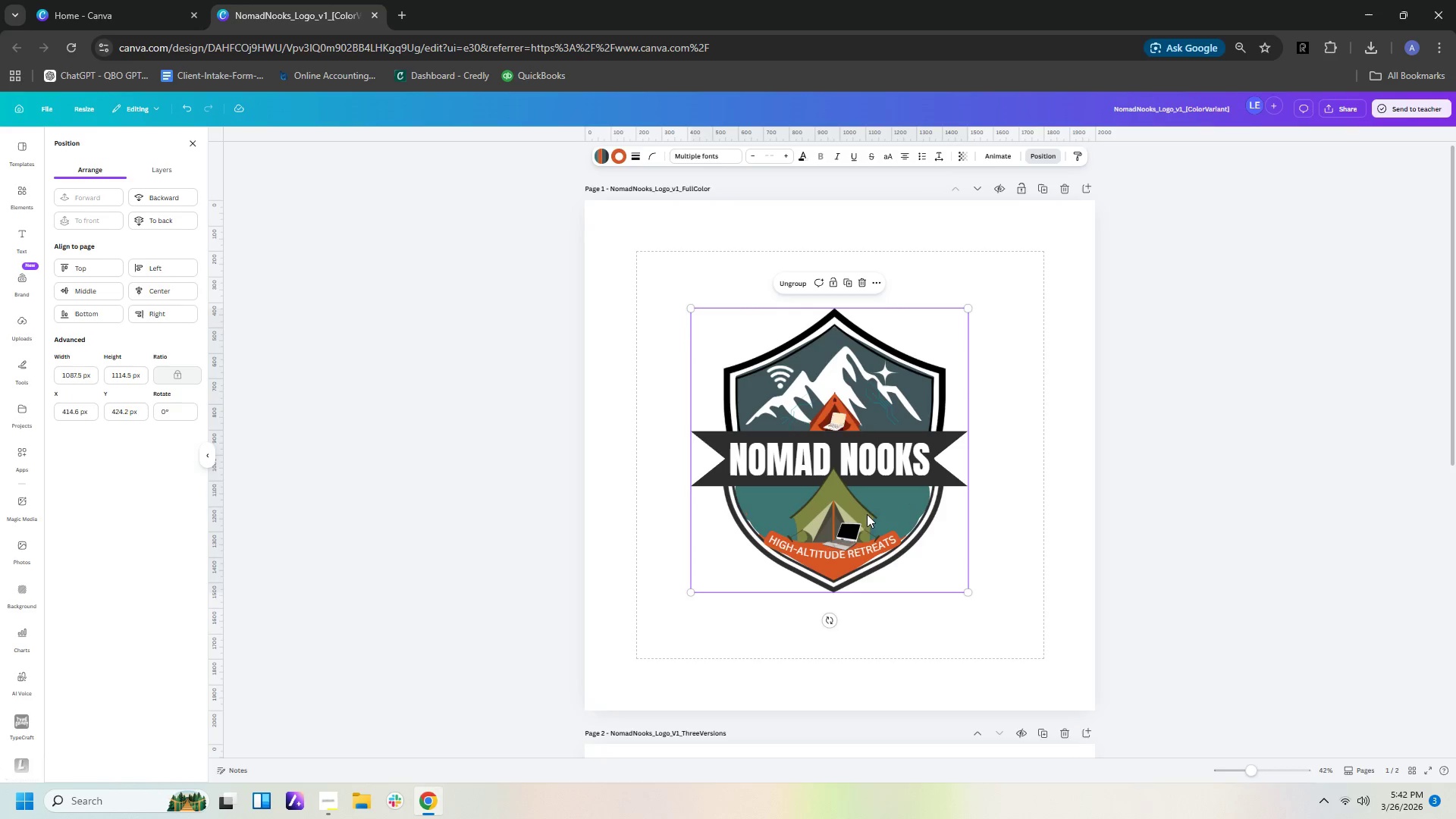 
left_click_drag(start_coordinate=[855, 516], to_coordinate=[895, 400])
 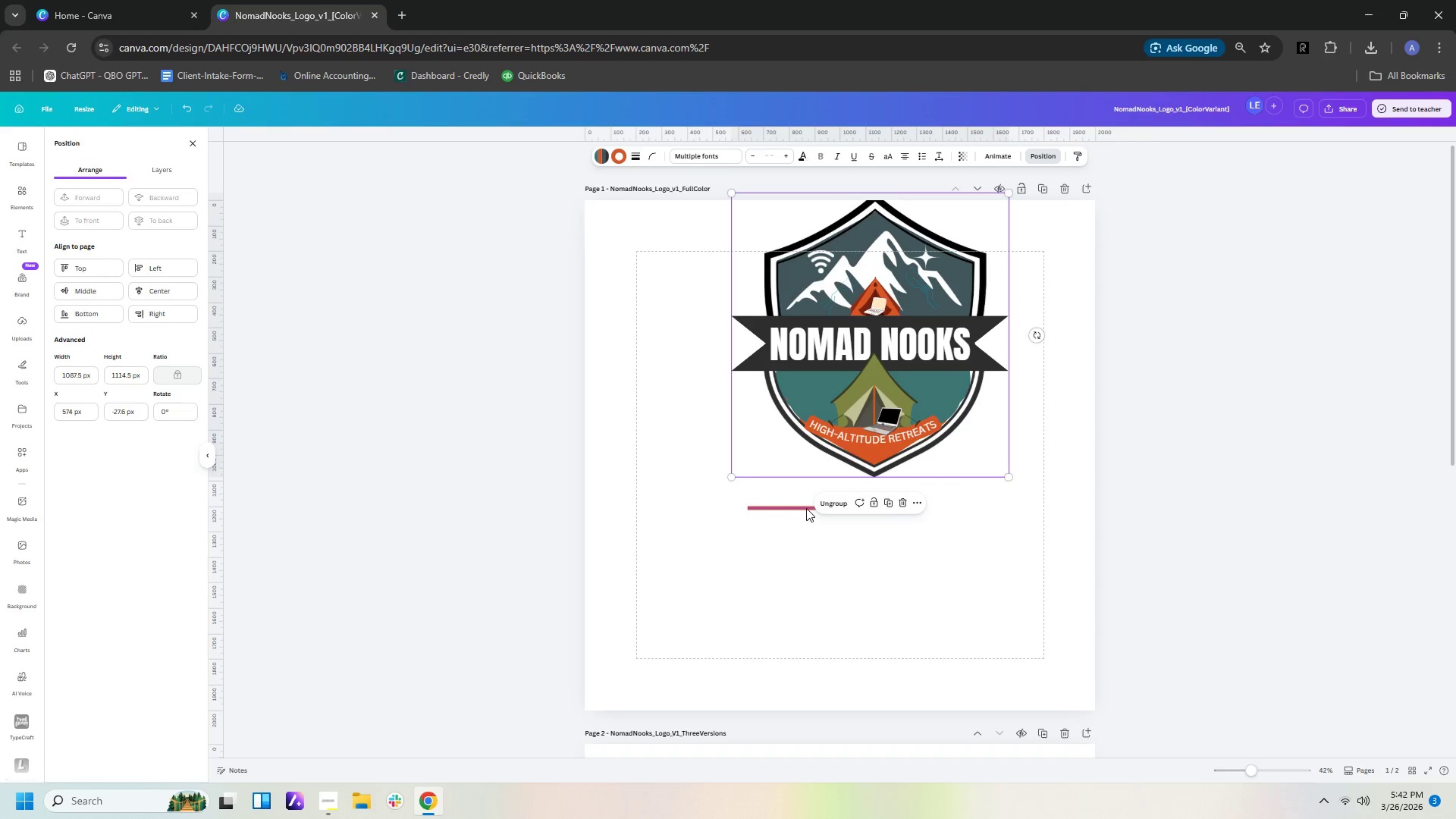 
left_click([796, 509])
 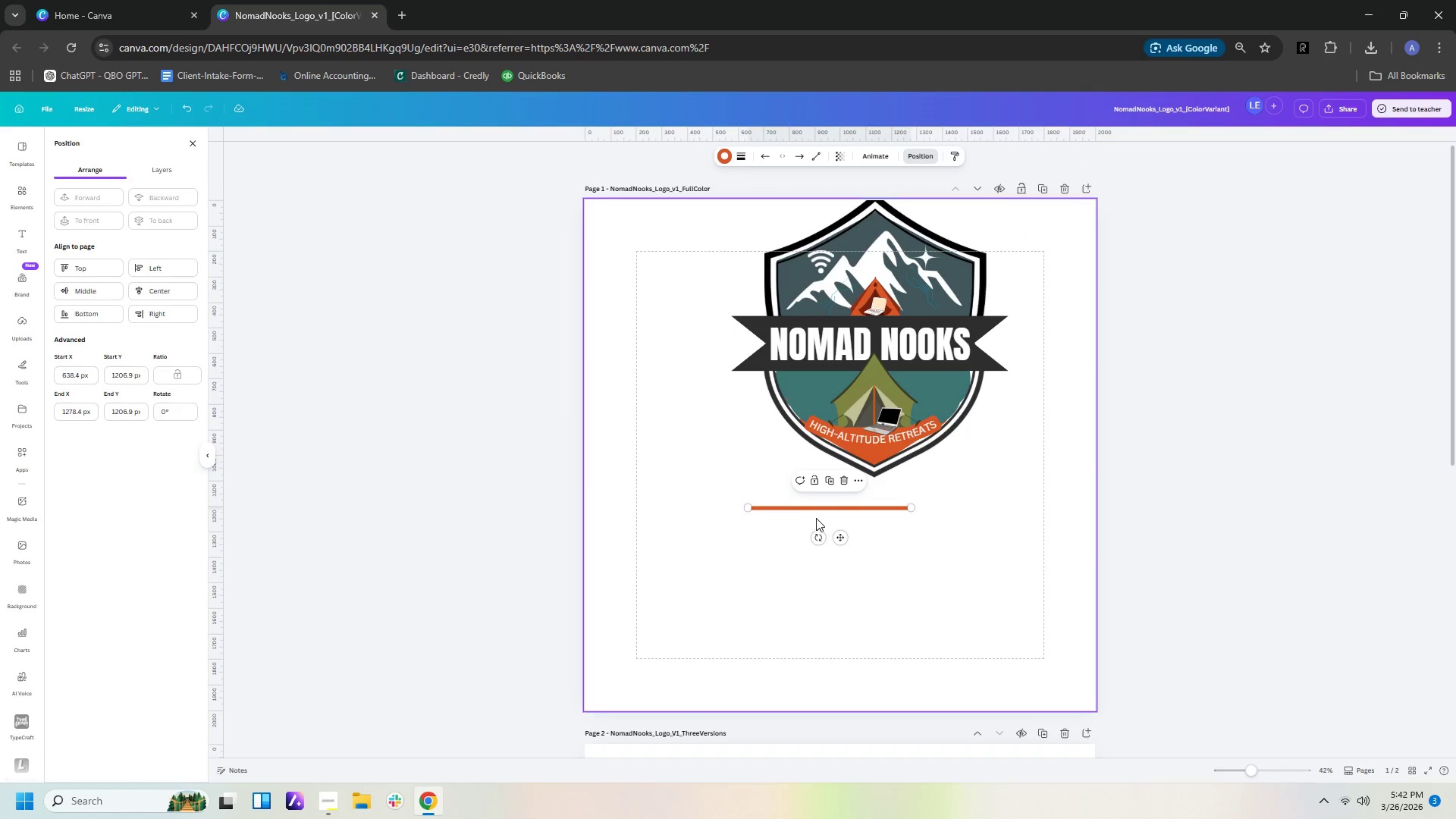 
left_click([873, 506])
 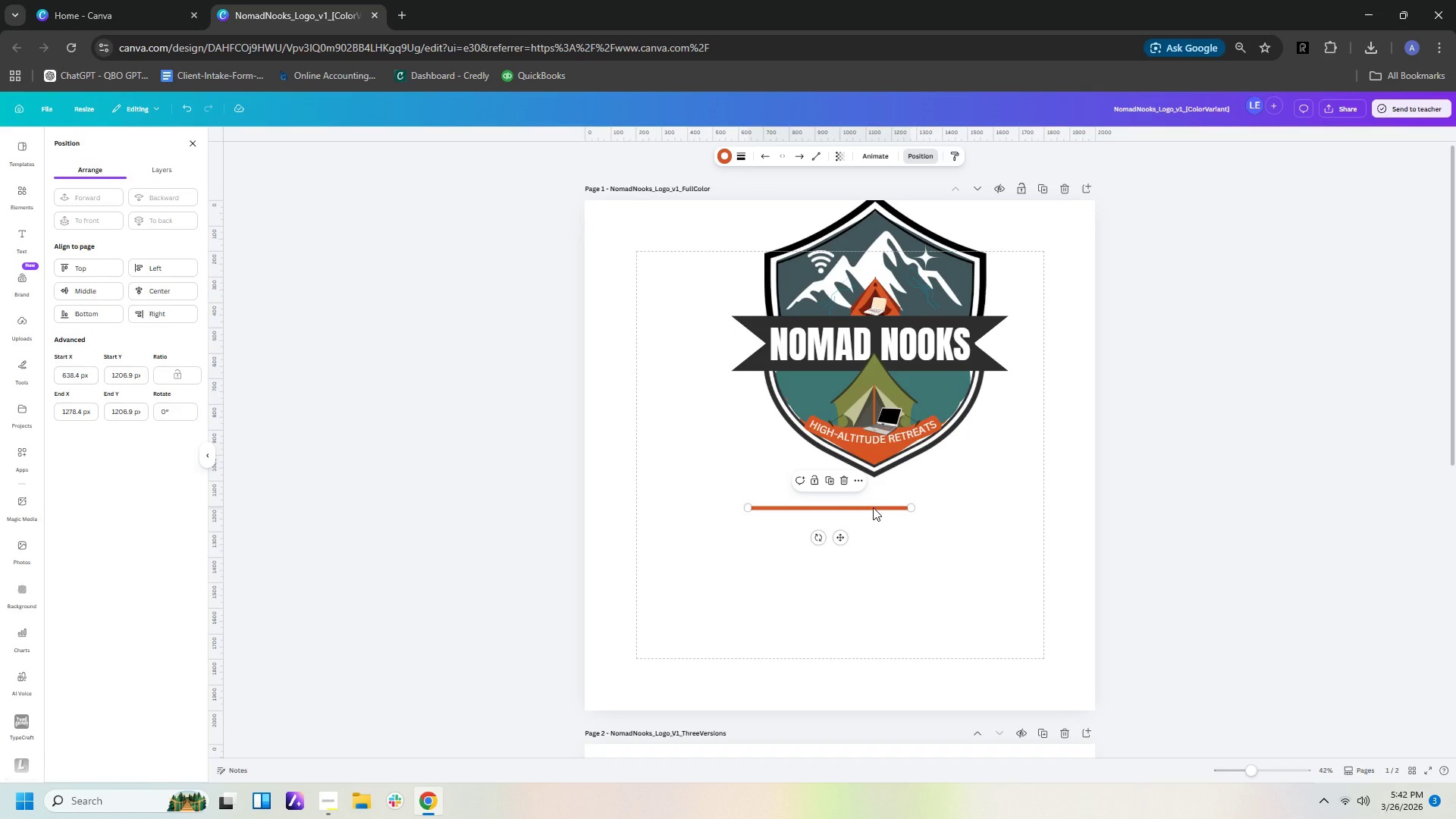 
left_click_drag(start_coordinate=[873, 507], to_coordinate=[909, 384])
 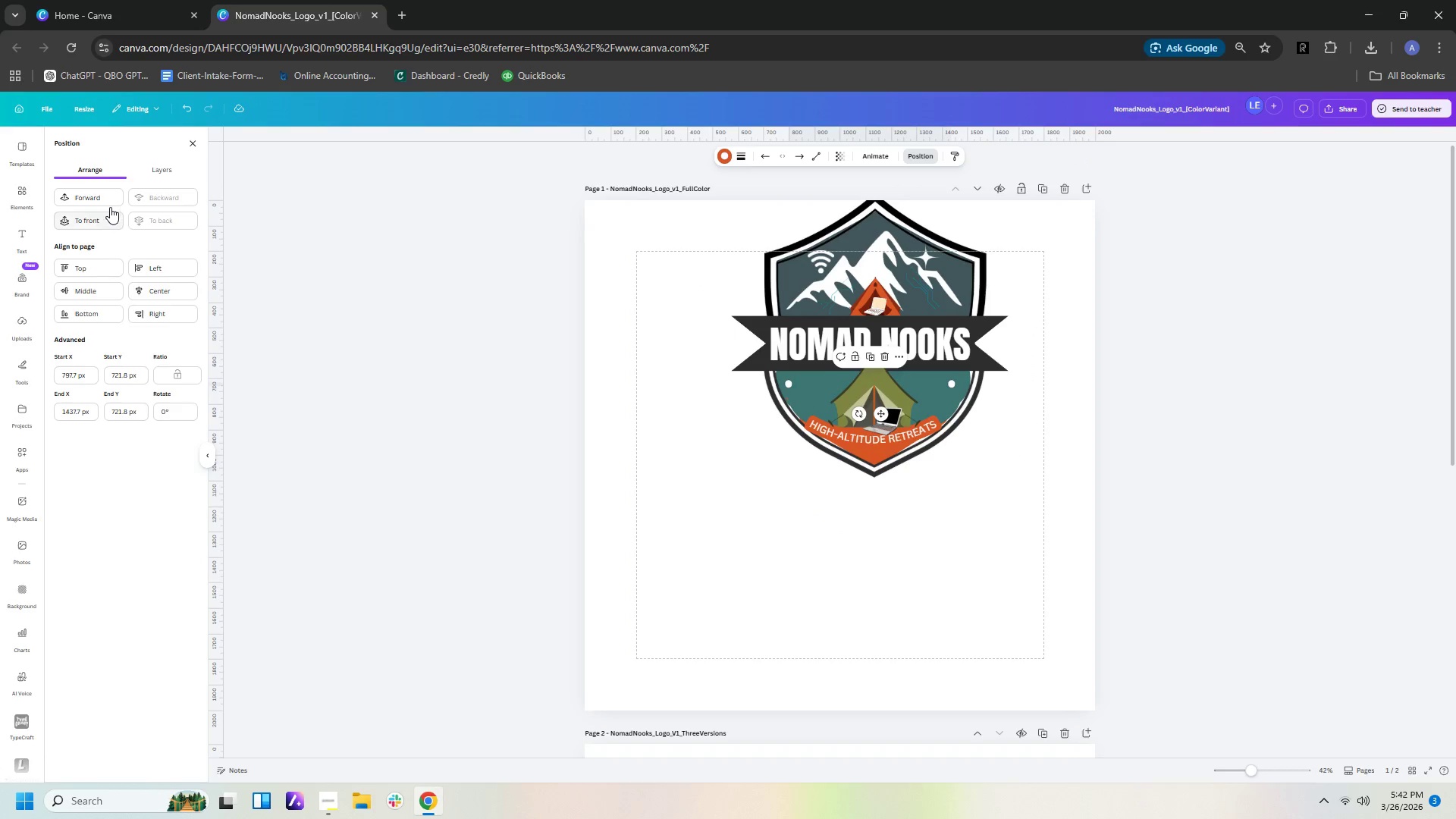 
left_click([109, 197])
 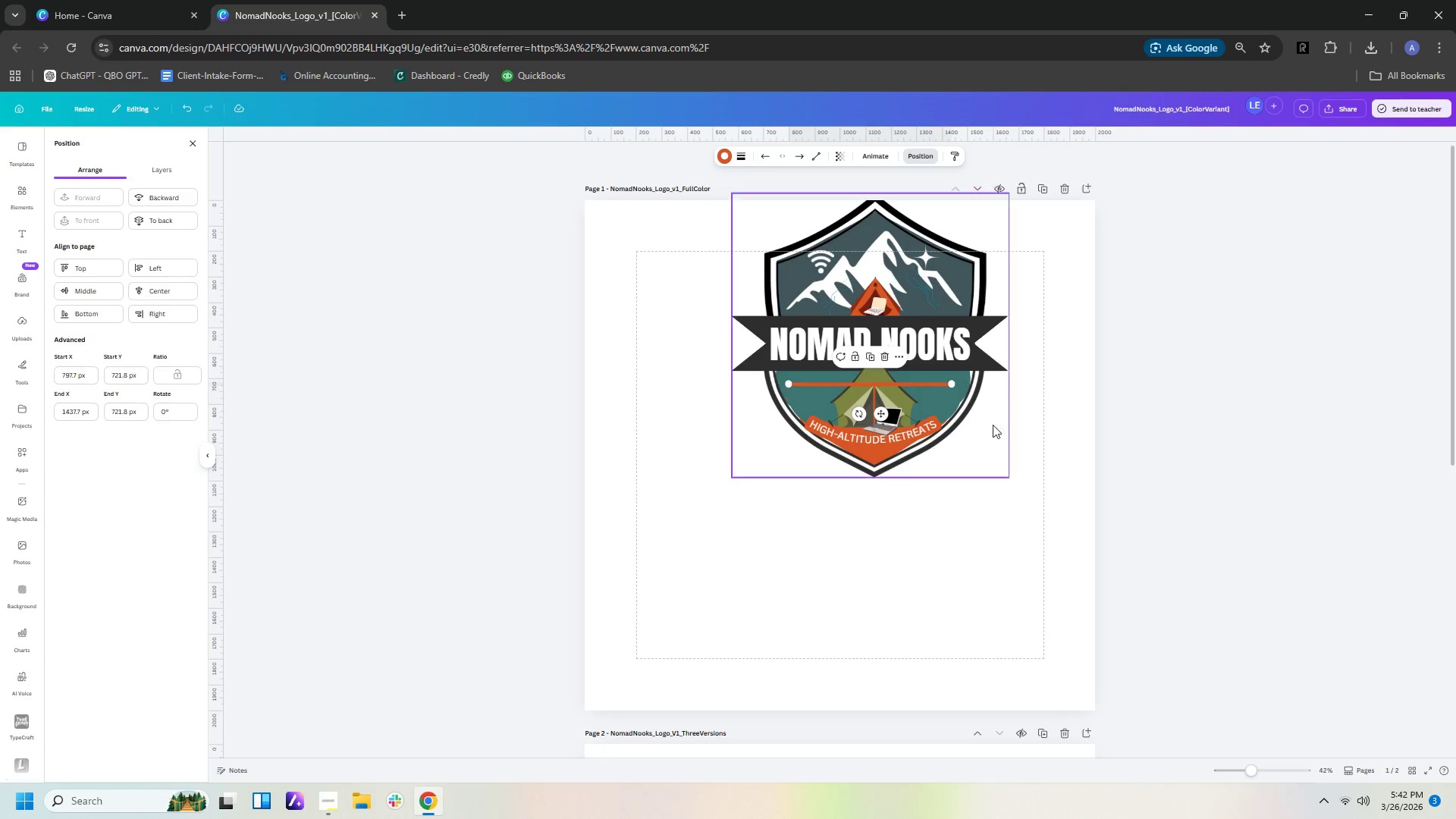 
left_click([1002, 535])
 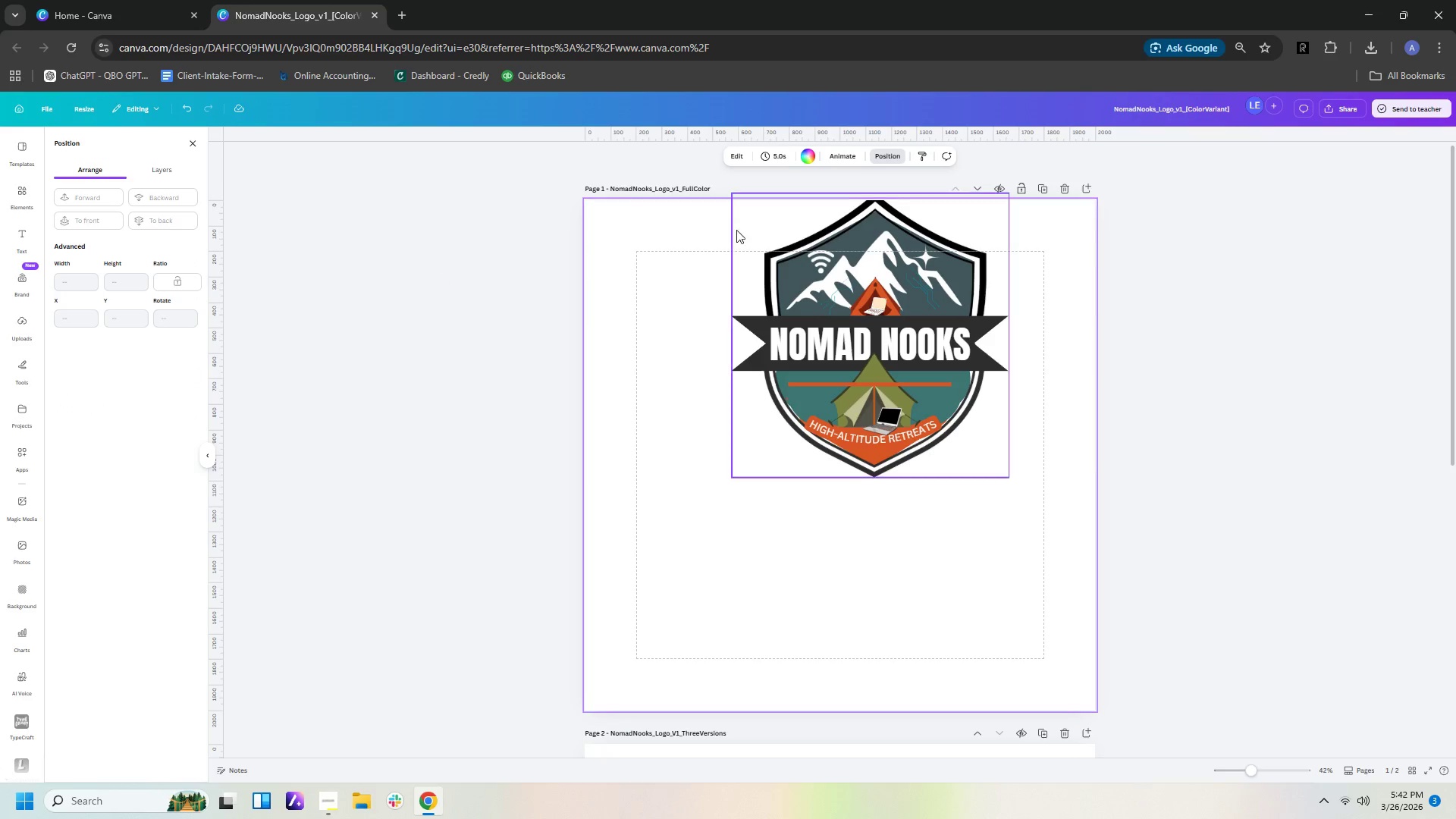 
left_click_drag(start_coordinate=[739, 219], to_coordinate=[711, 347])
 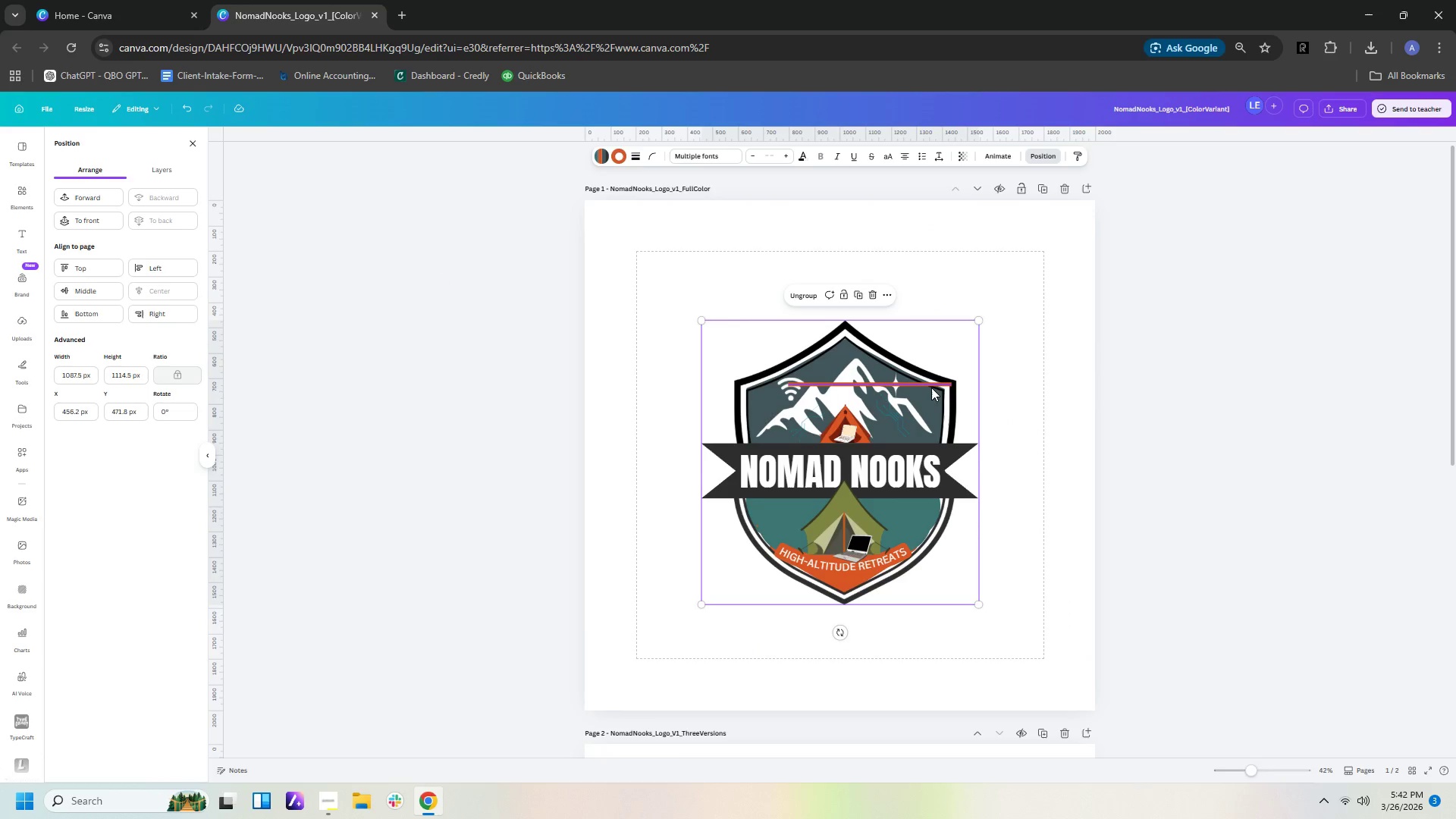 
left_click_drag(start_coordinate=[931, 386], to_coordinate=[1031, 662])
 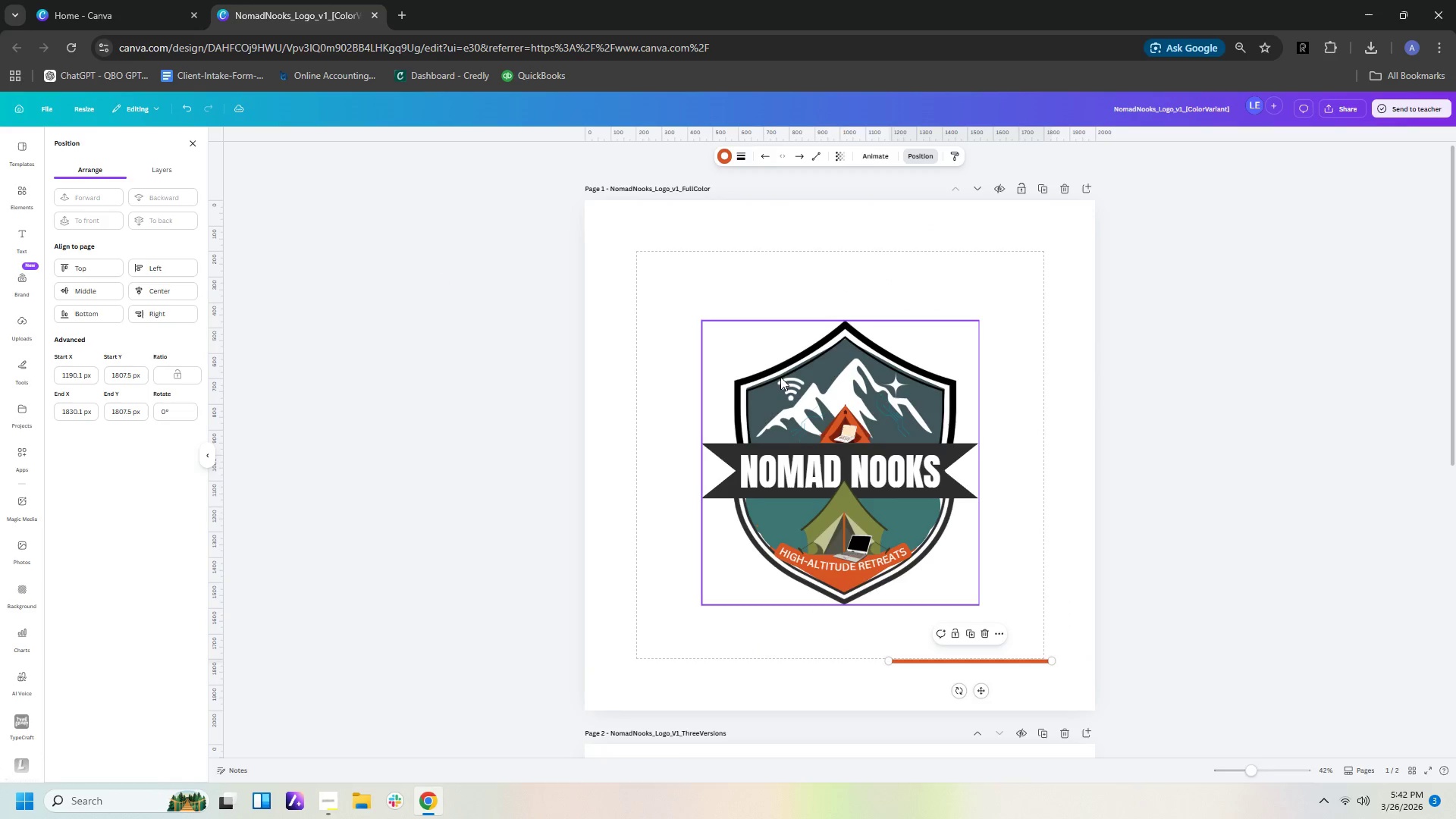 
left_click([779, 365])
 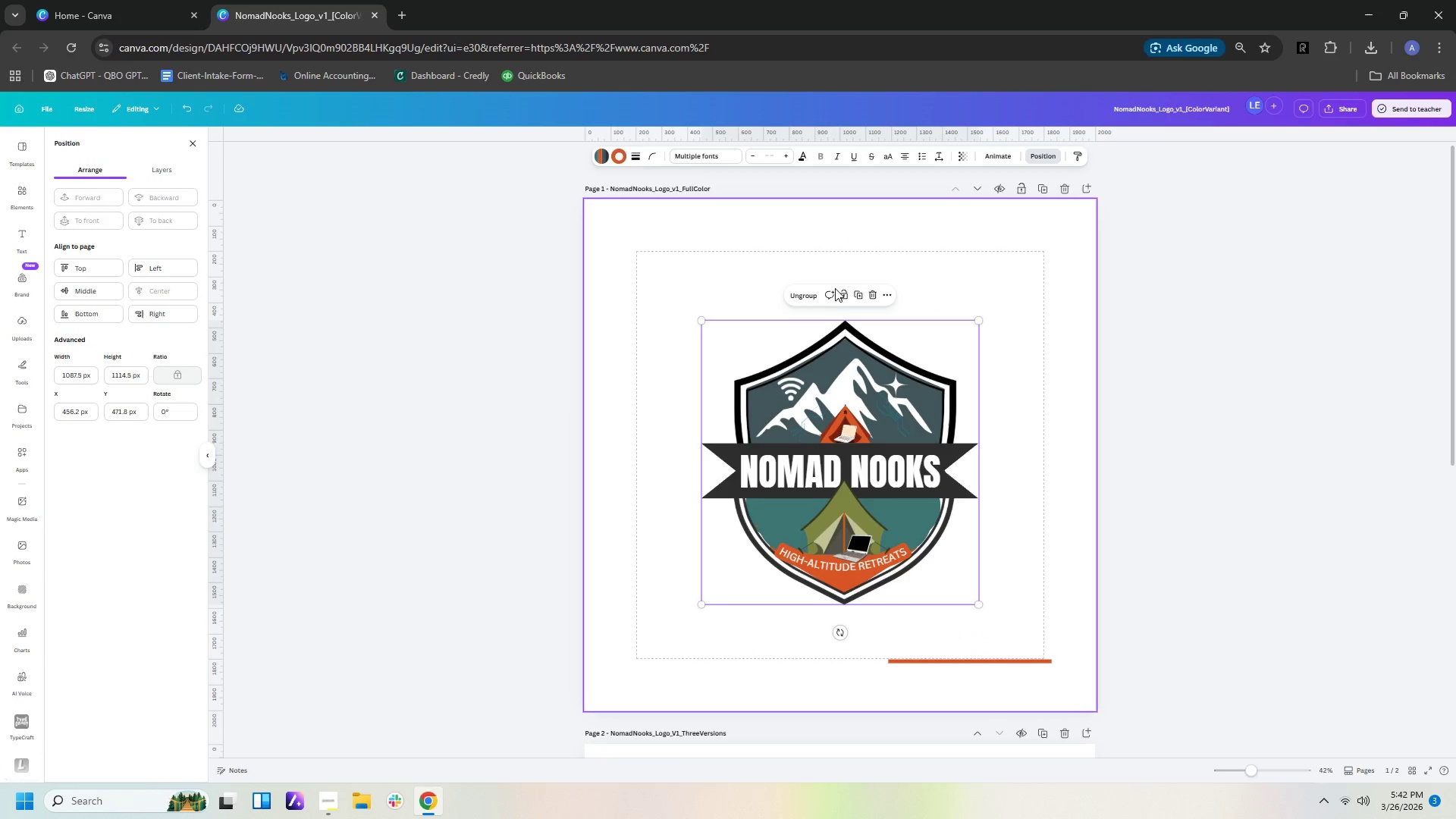 
left_click([811, 298])
 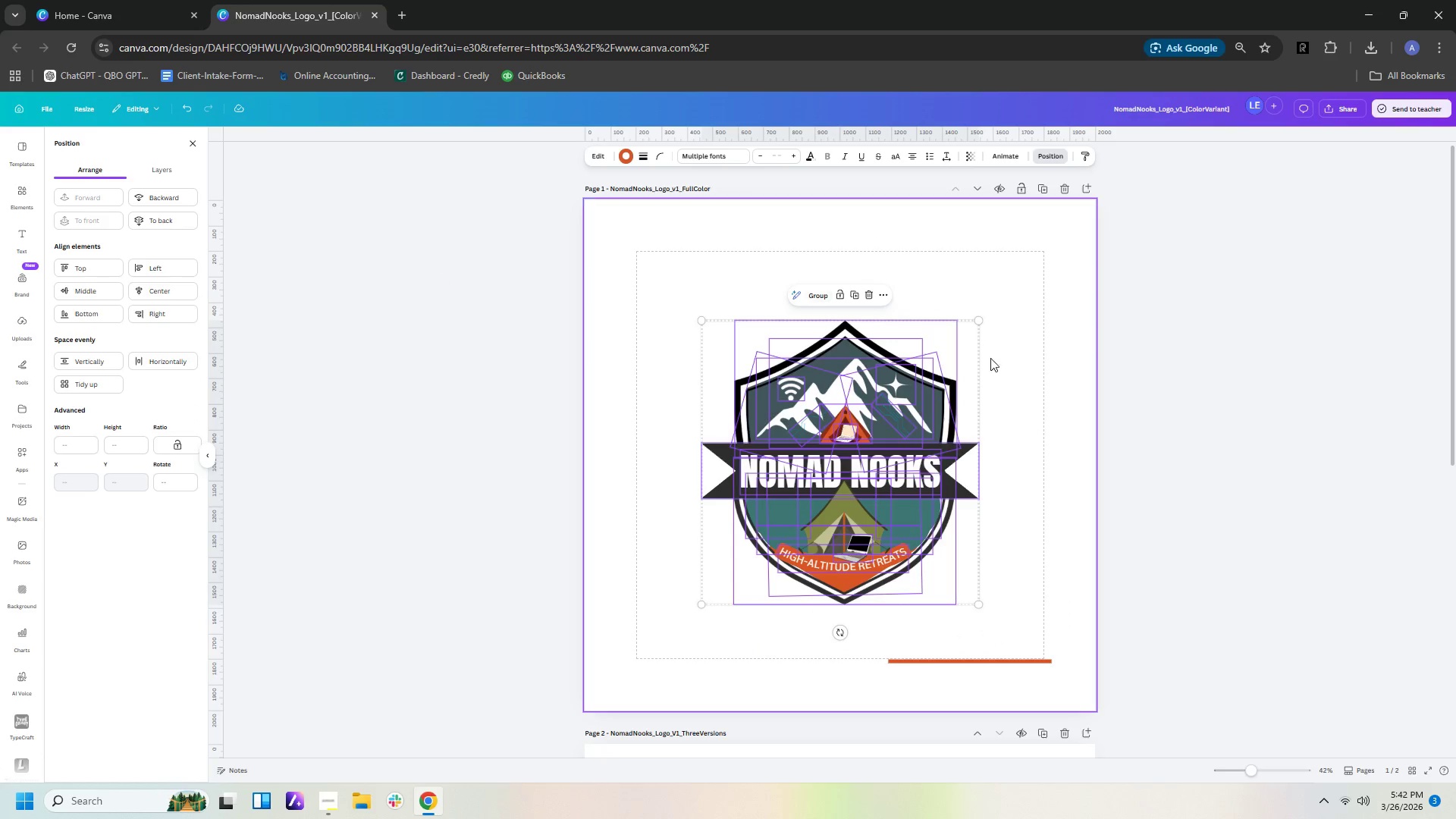 
left_click([1031, 422])
 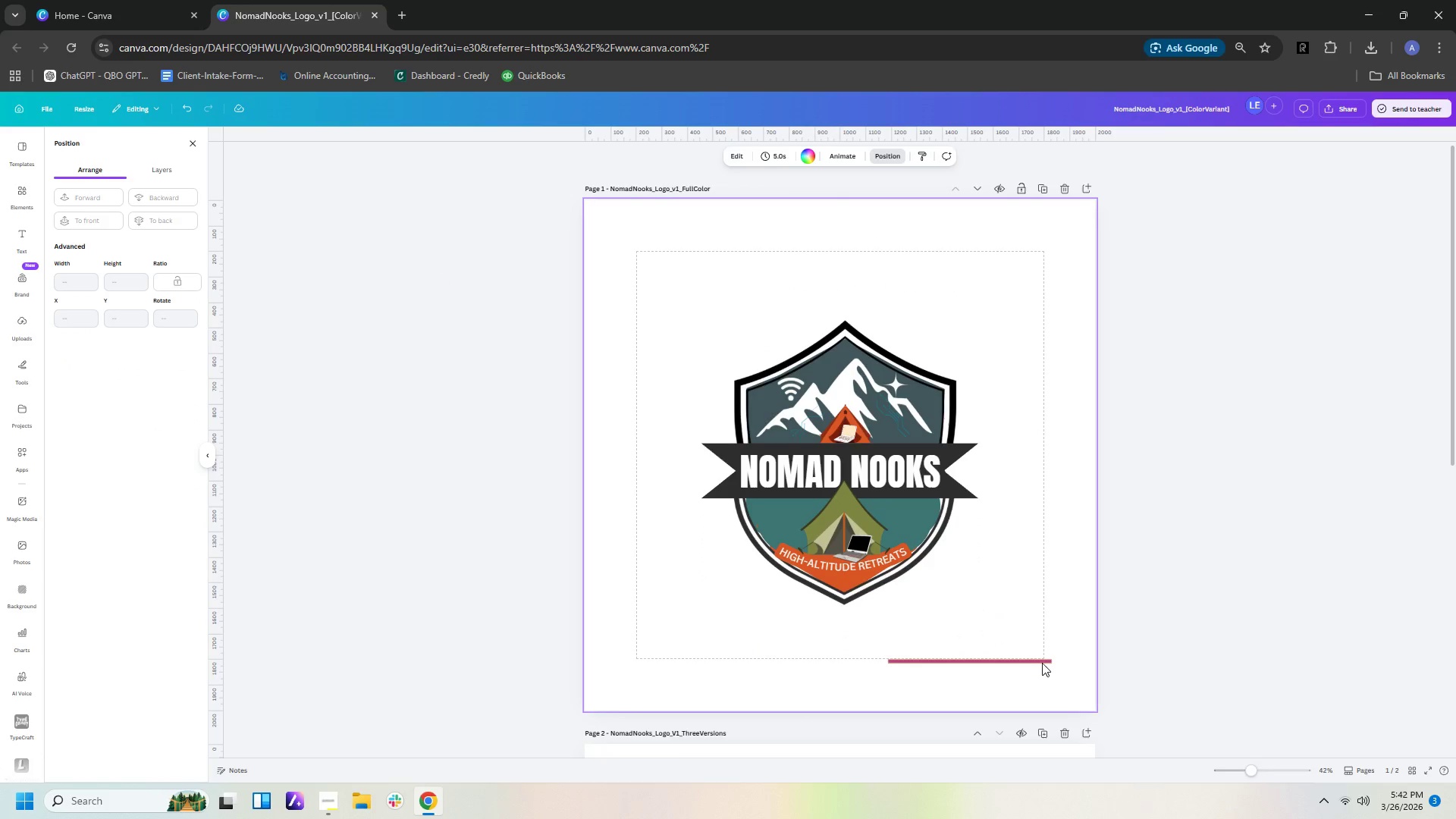 
left_click_drag(start_coordinate=[1042, 663], to_coordinate=[920, 521])
 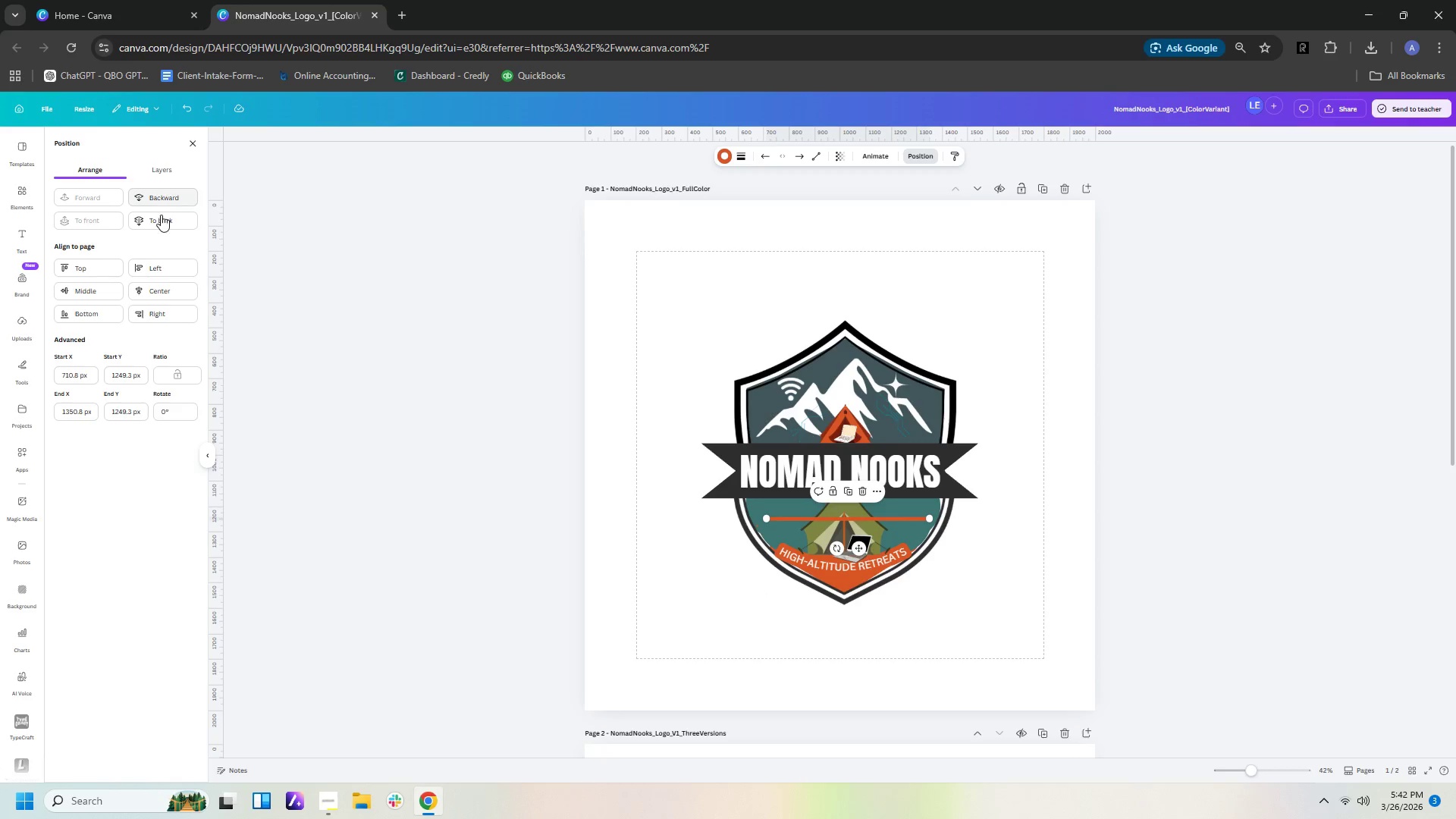 
left_click([179, 196])
 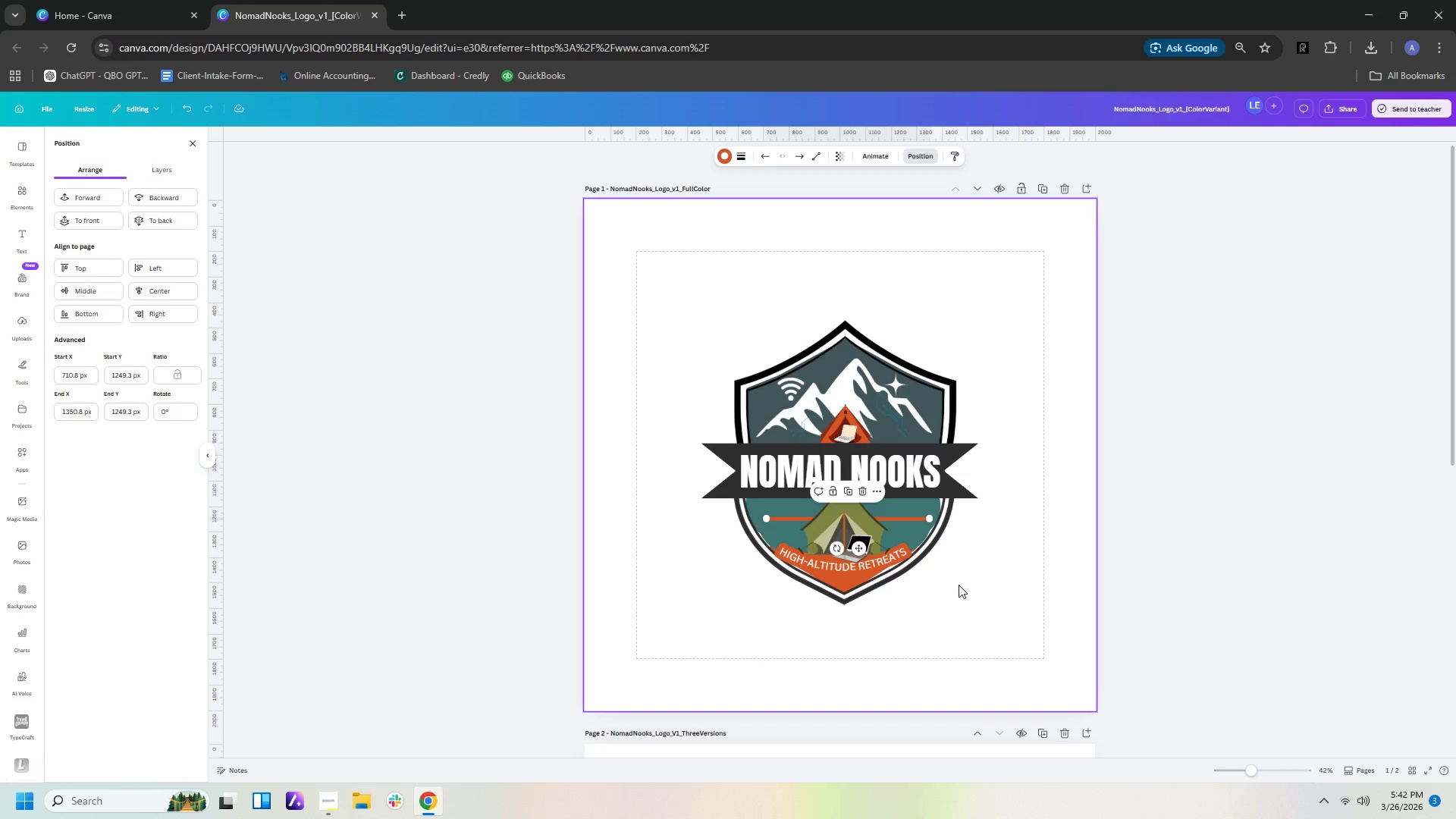 
key(ArrowLeft)
 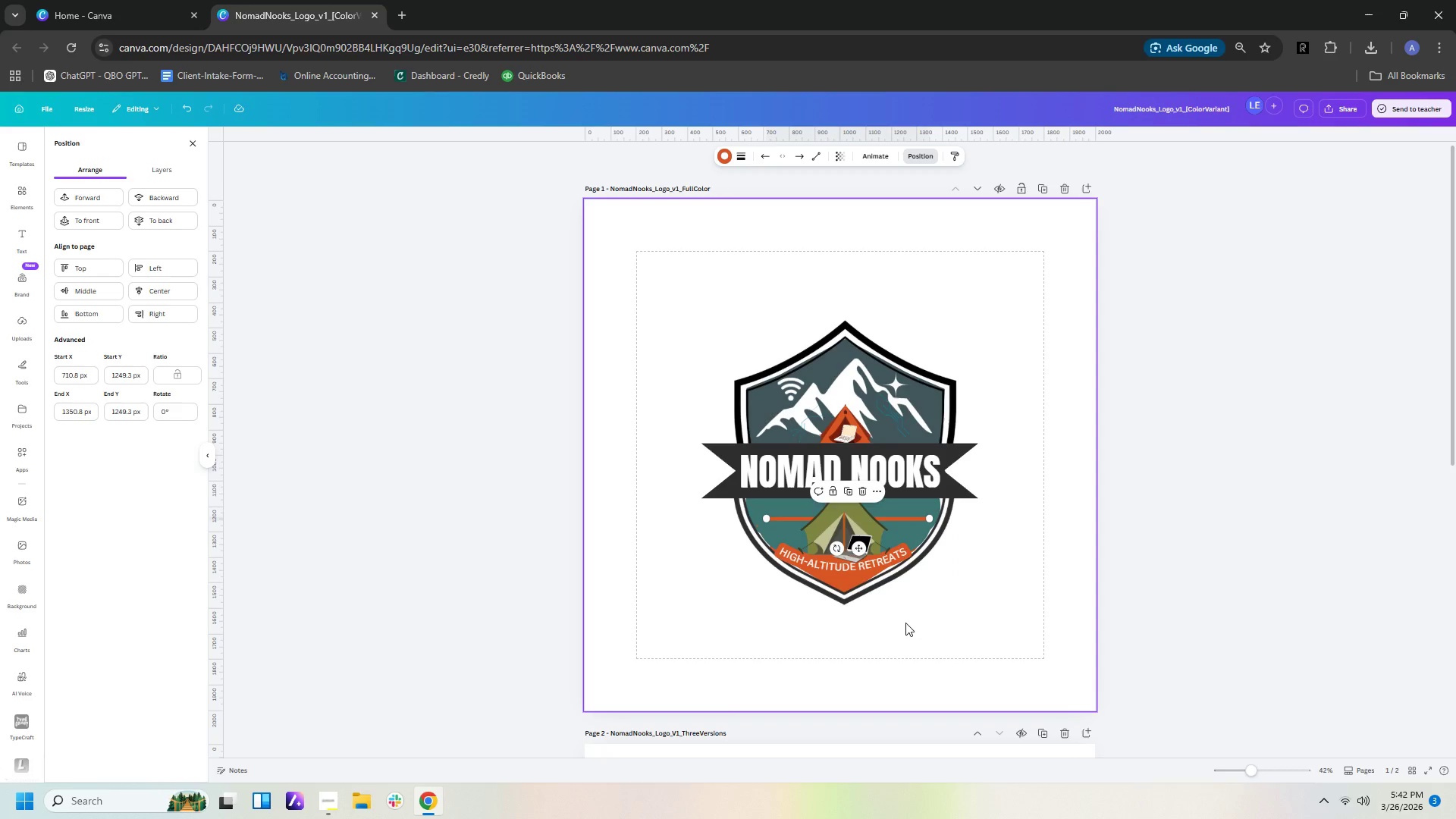 
key(ArrowLeft)
 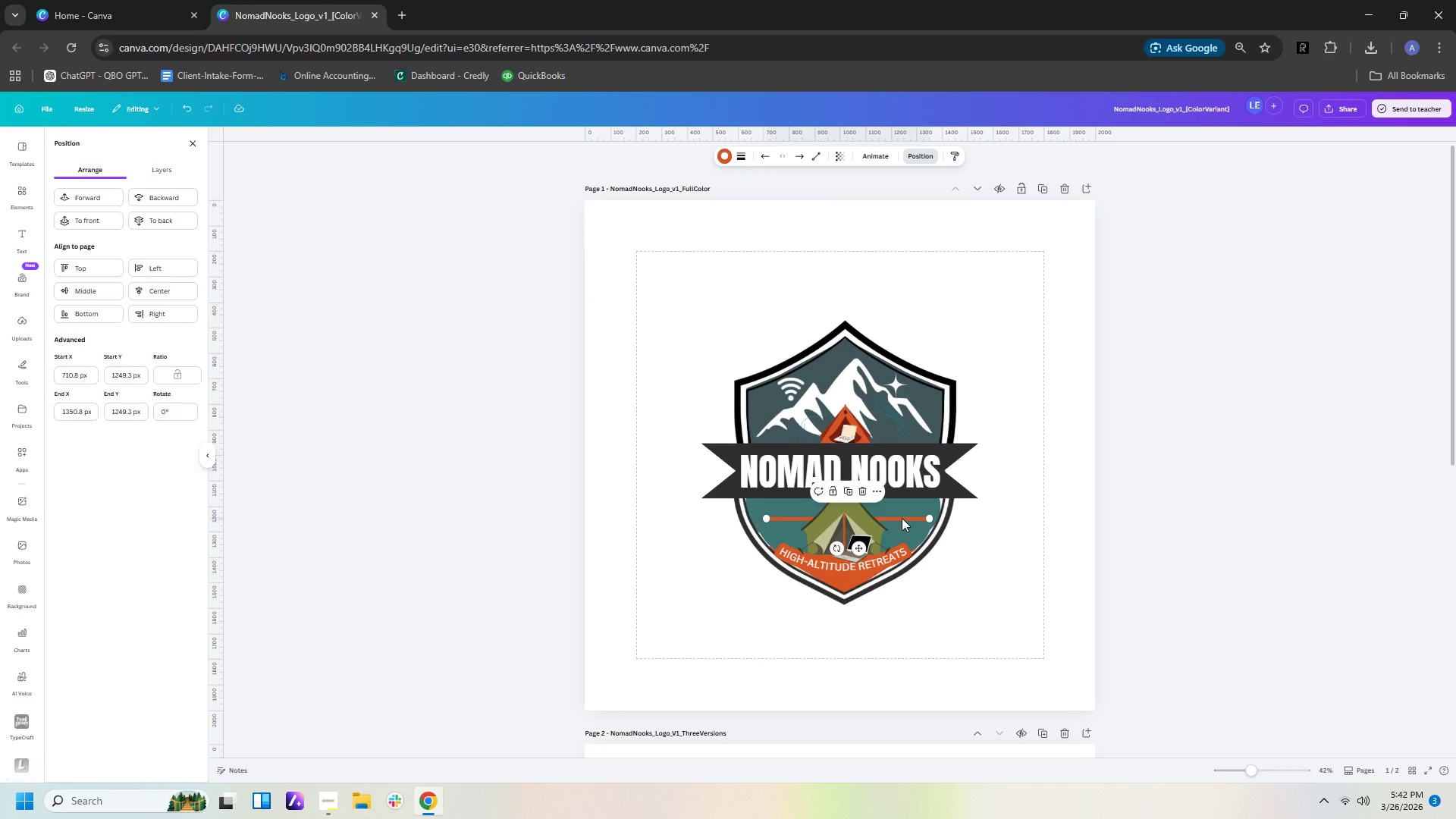 
left_click_drag(start_coordinate=[902, 518], to_coordinate=[899, 522])
 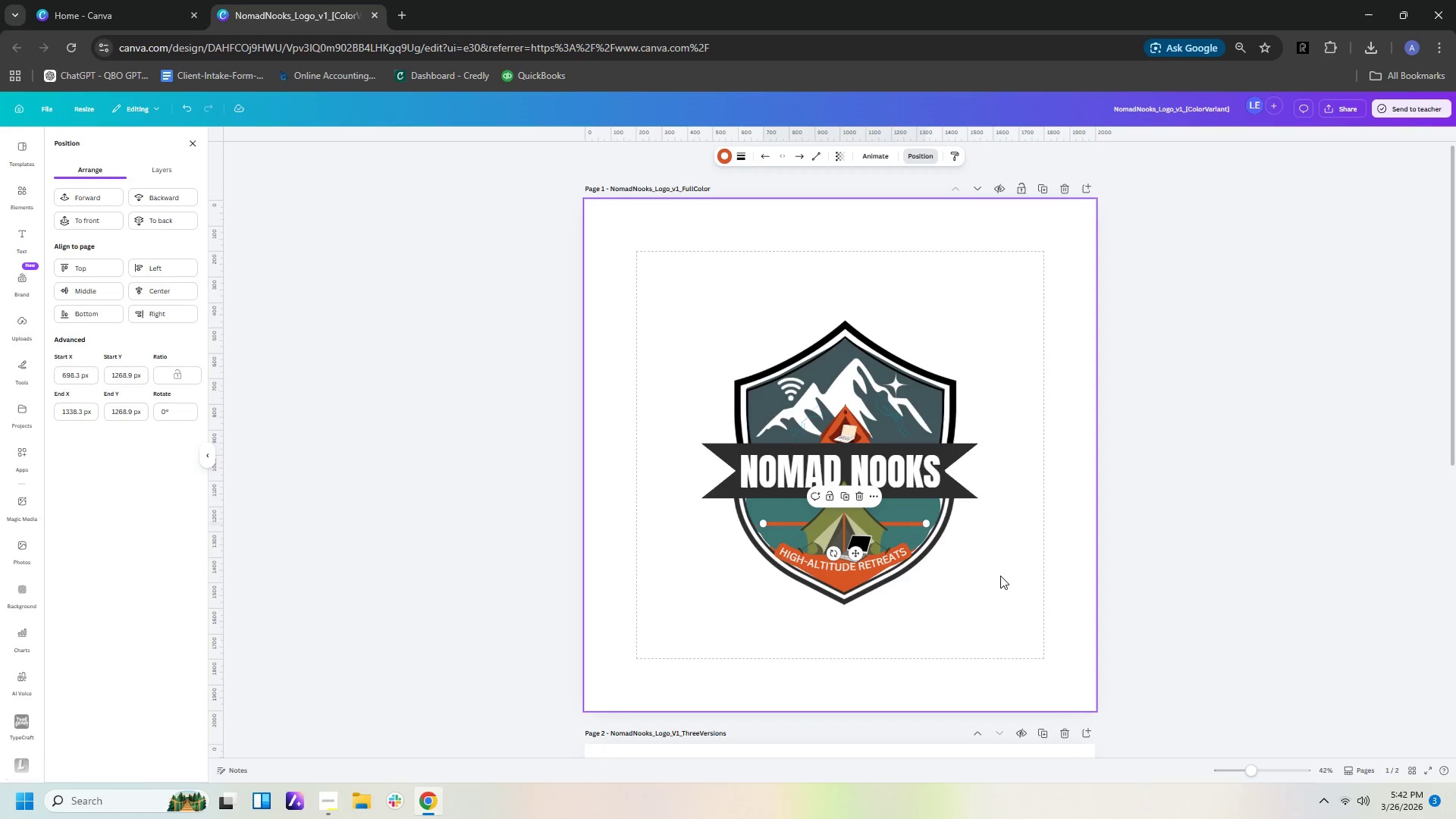 
left_click([1000, 577])
 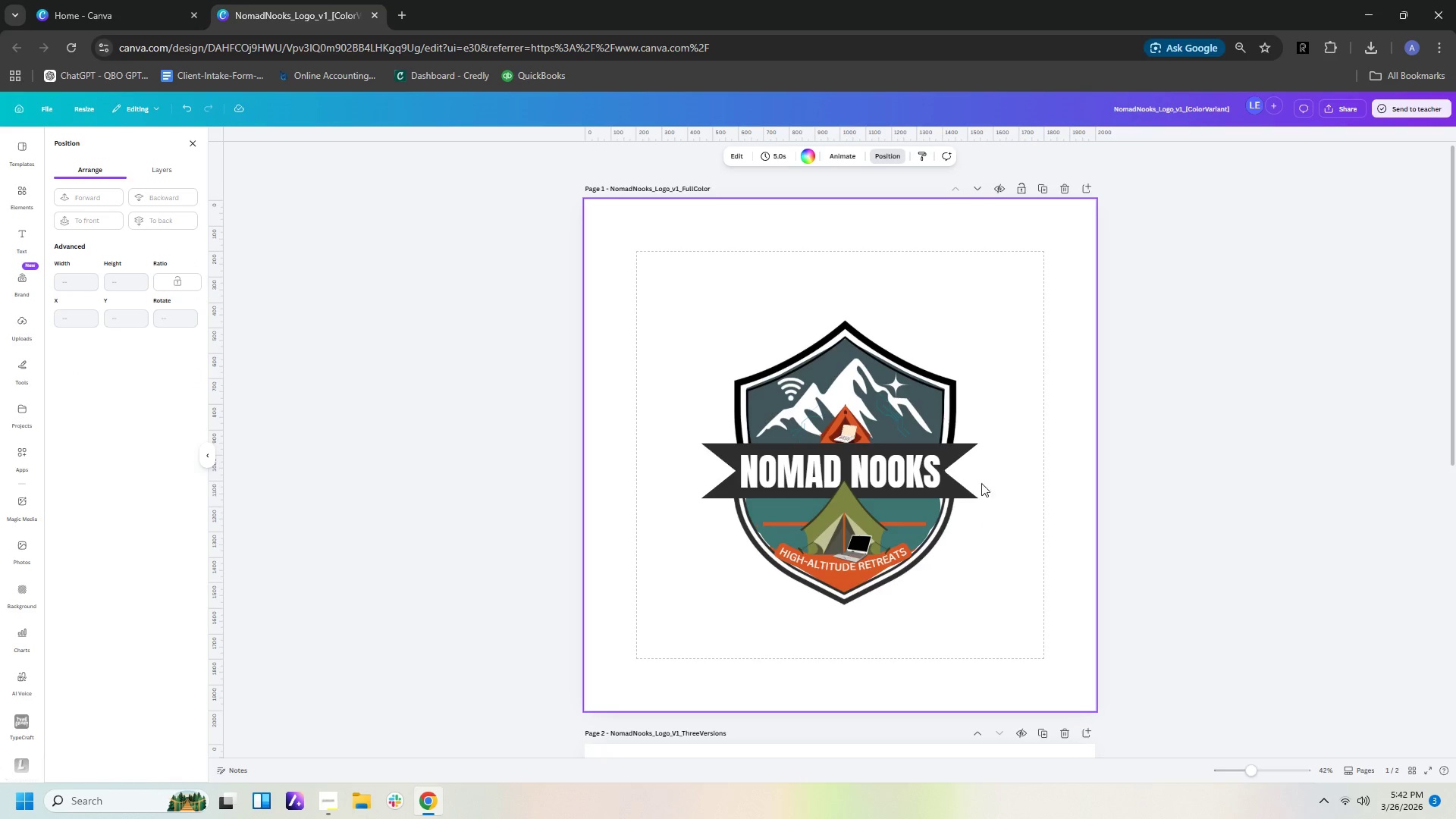 
left_click([967, 456])
 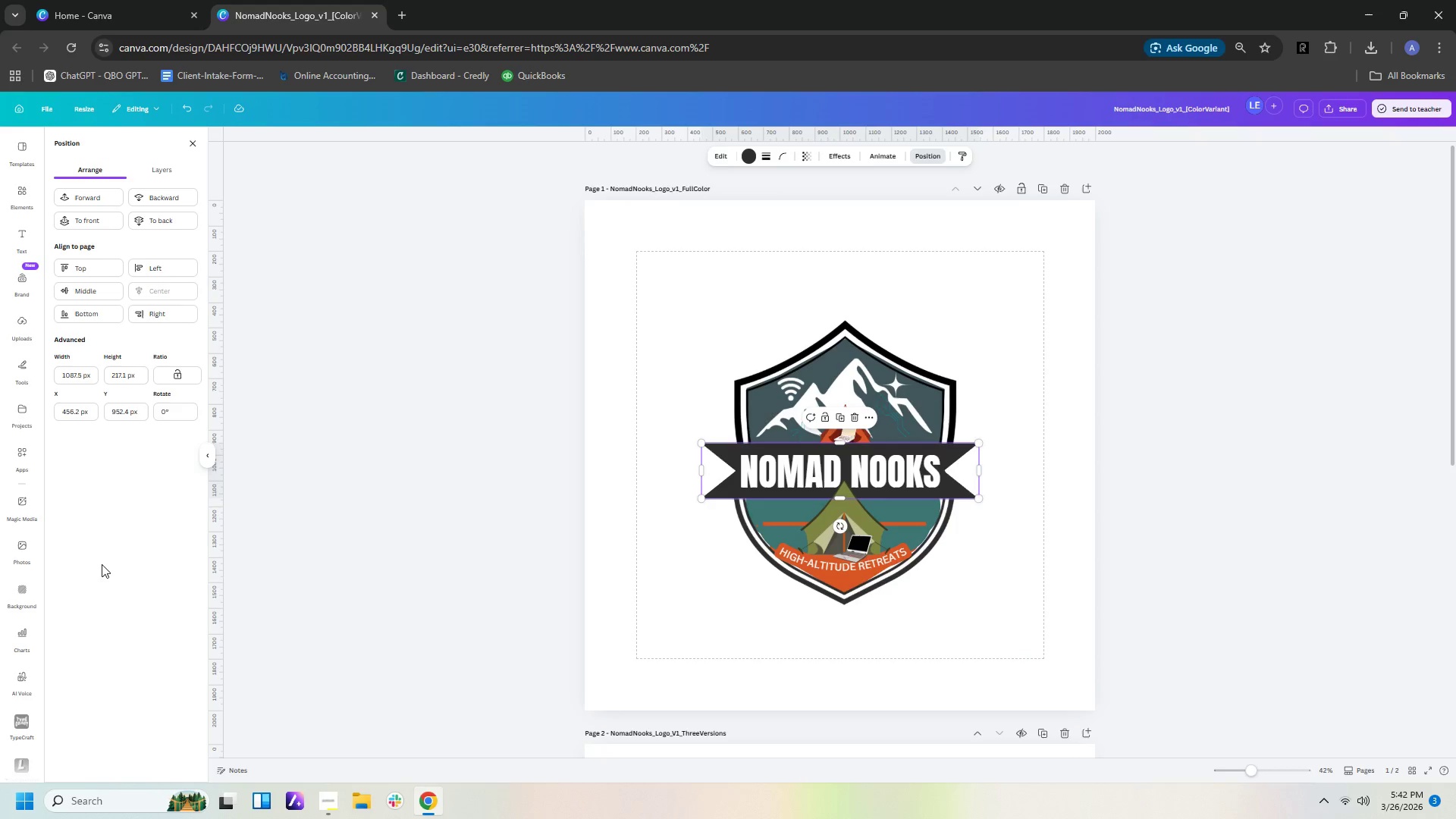 
wait(6.55)
 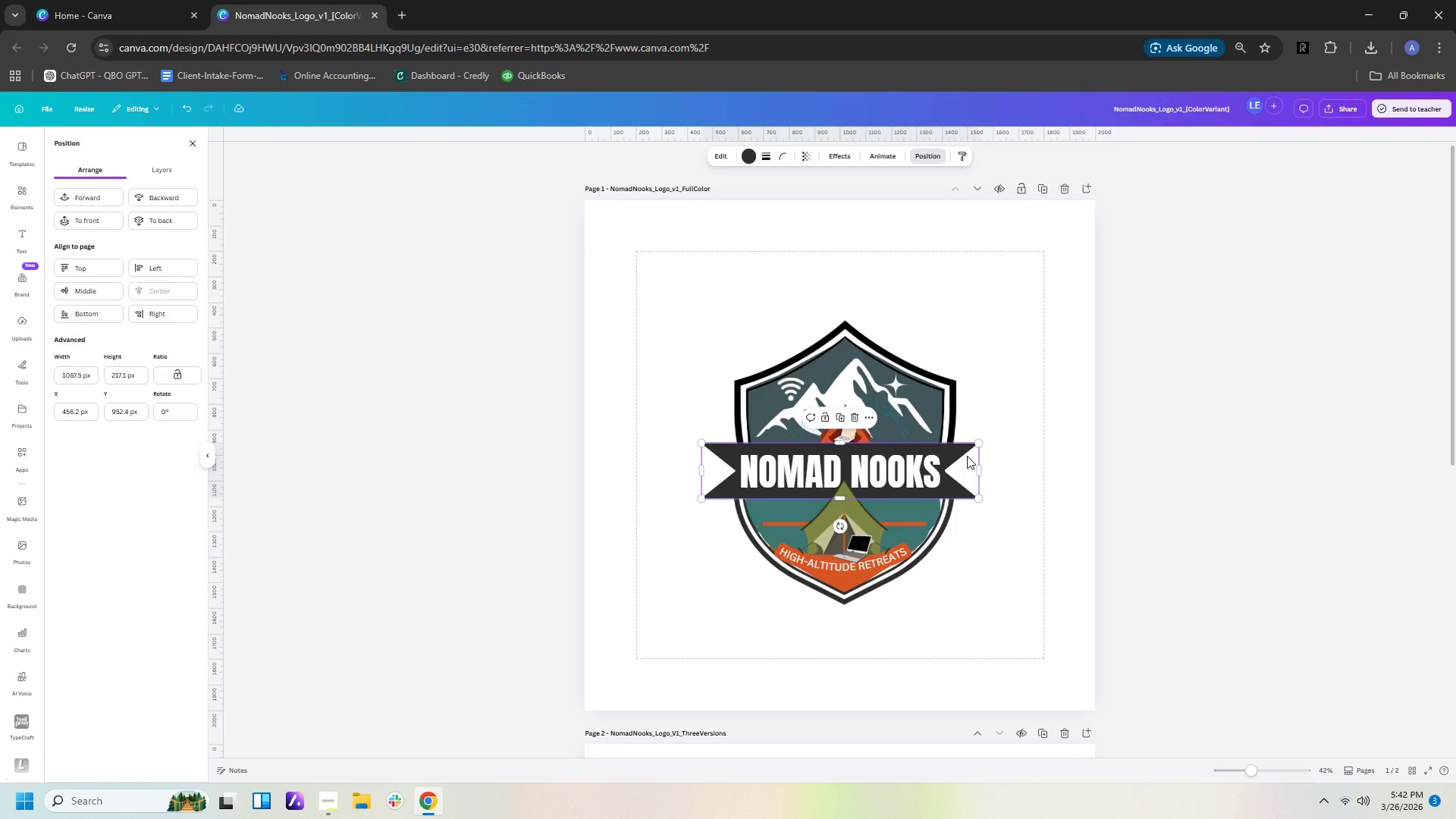 
left_click([19, 365])
 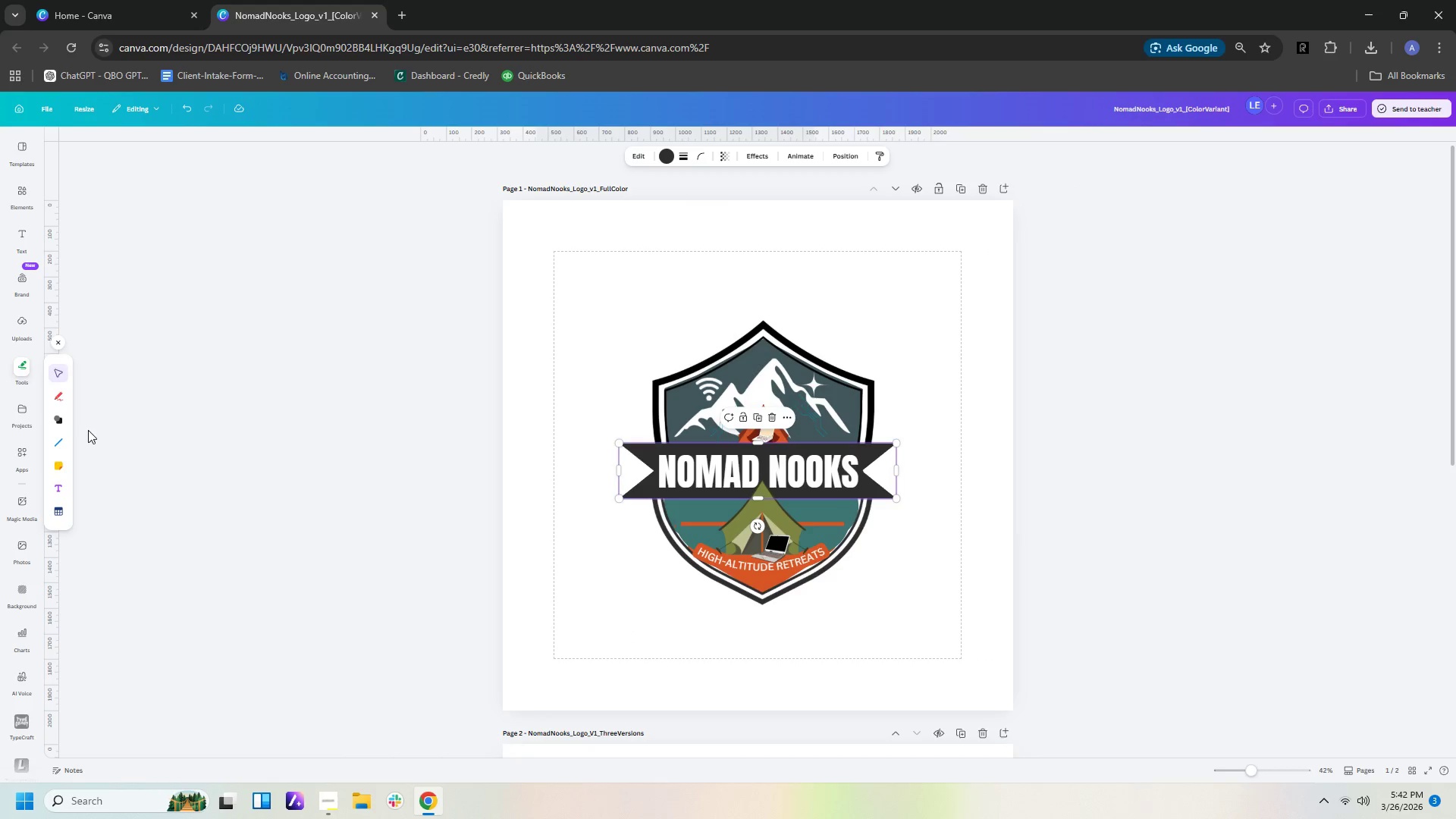 
left_click([59, 422])